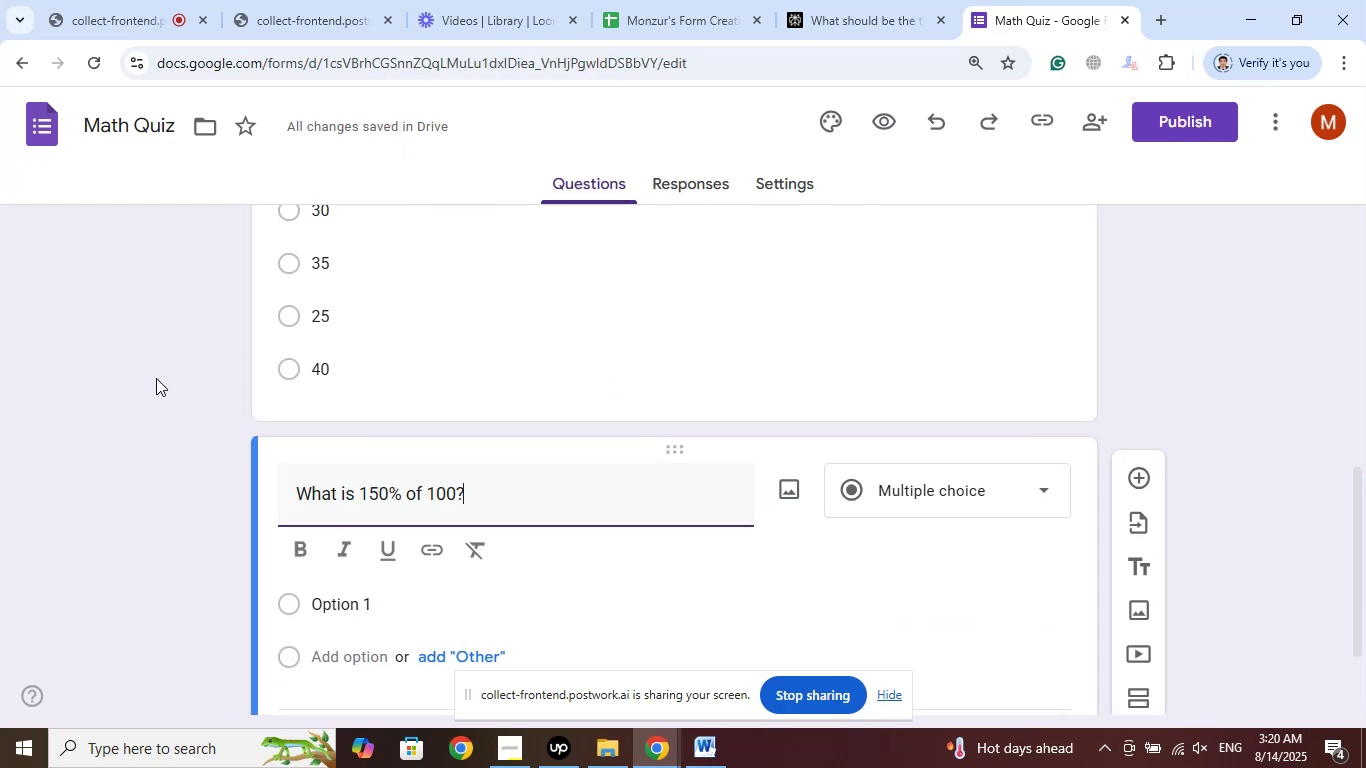 
scroll: coordinate [136, 355], scroll_direction: down, amount: 3.0
 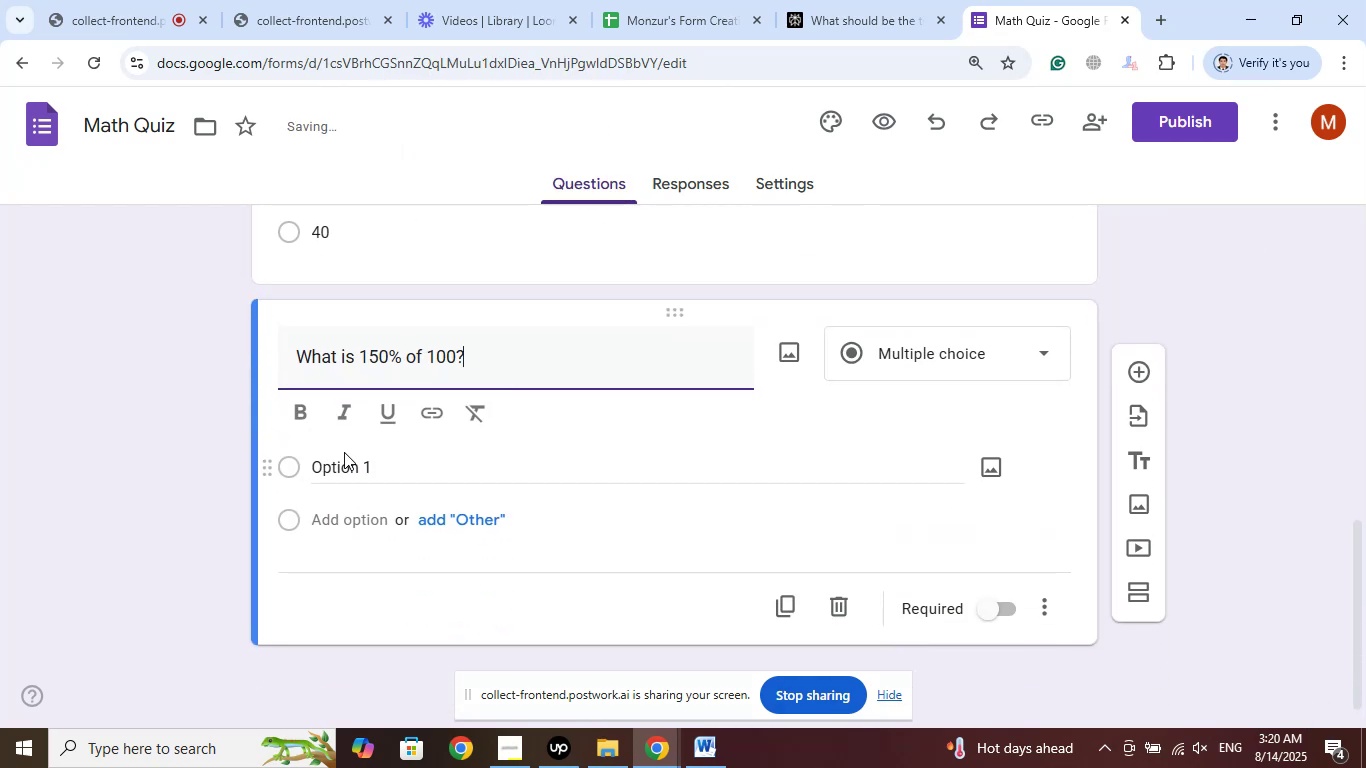 
left_click([344, 459])
 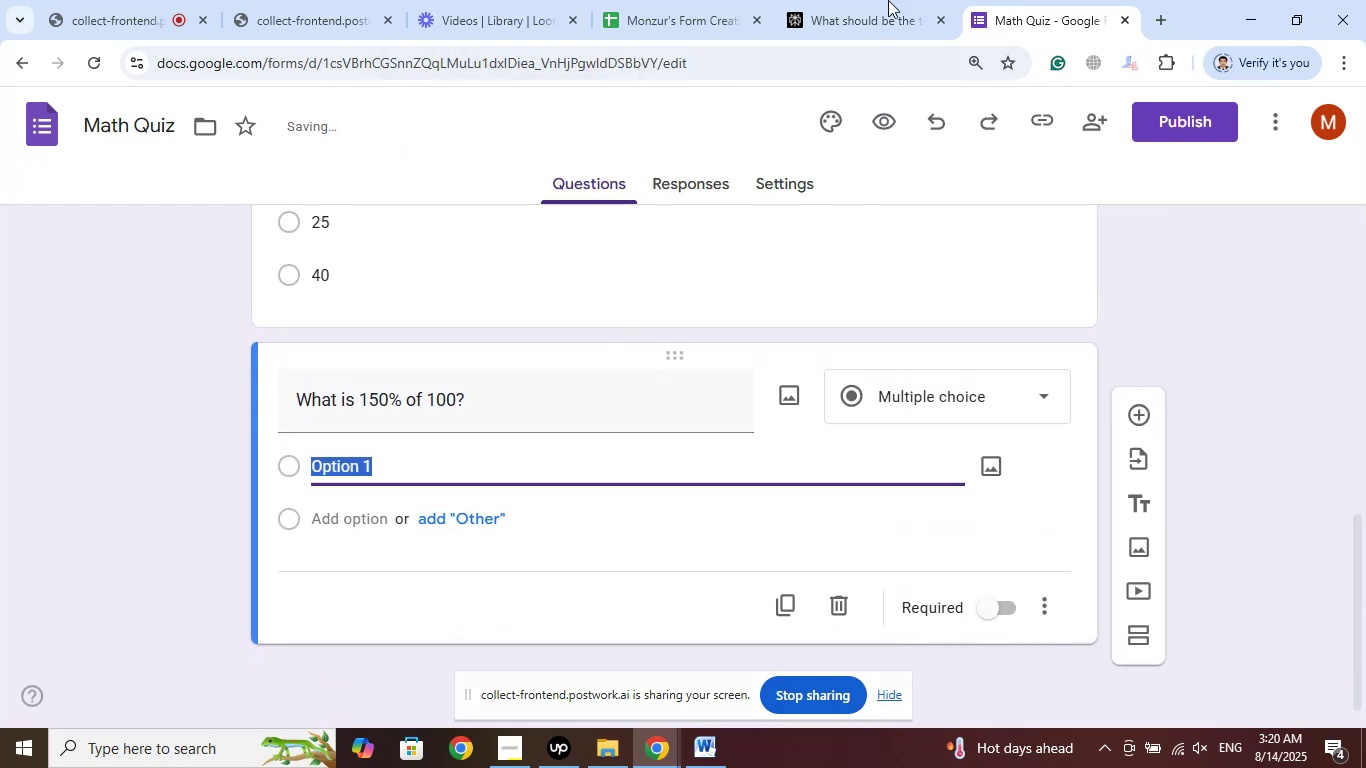 
left_click([874, 0])
 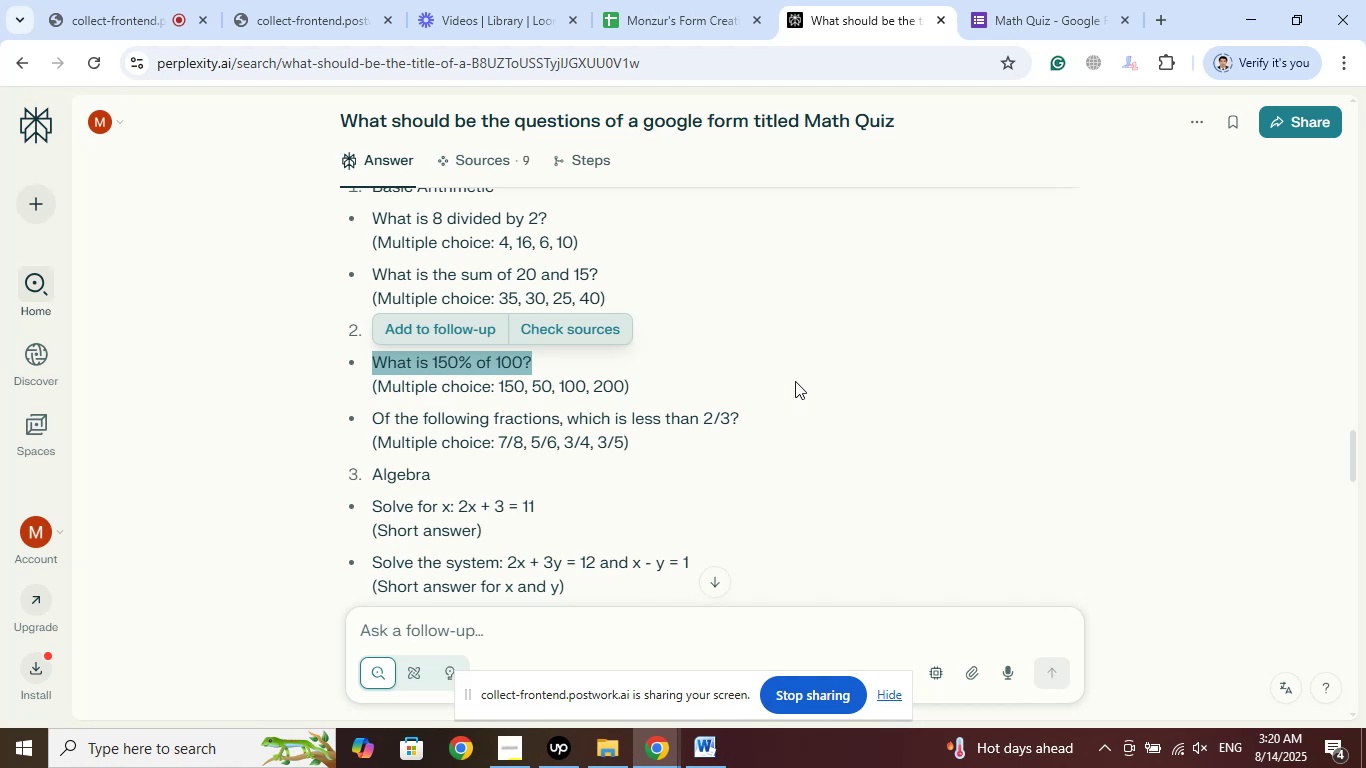 
wait(6.65)
 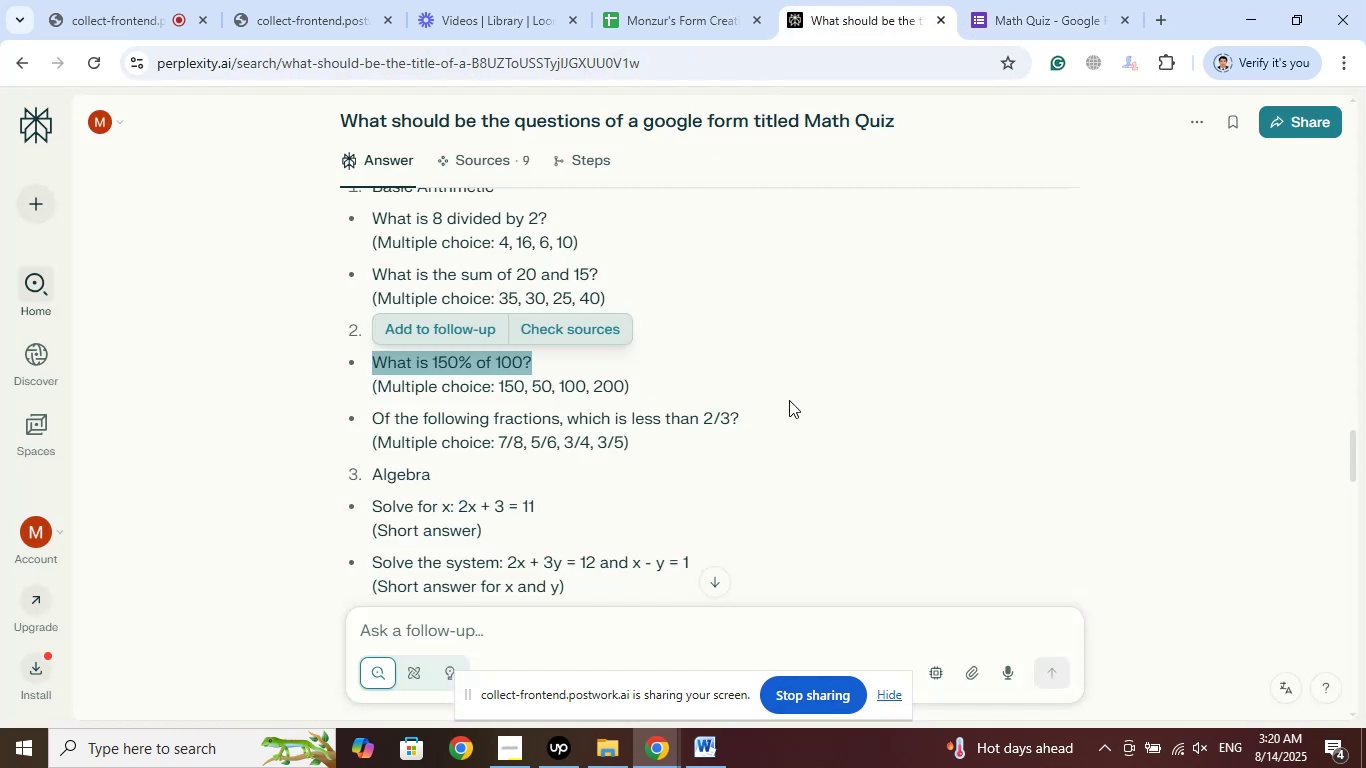 
left_click([1024, 1])
 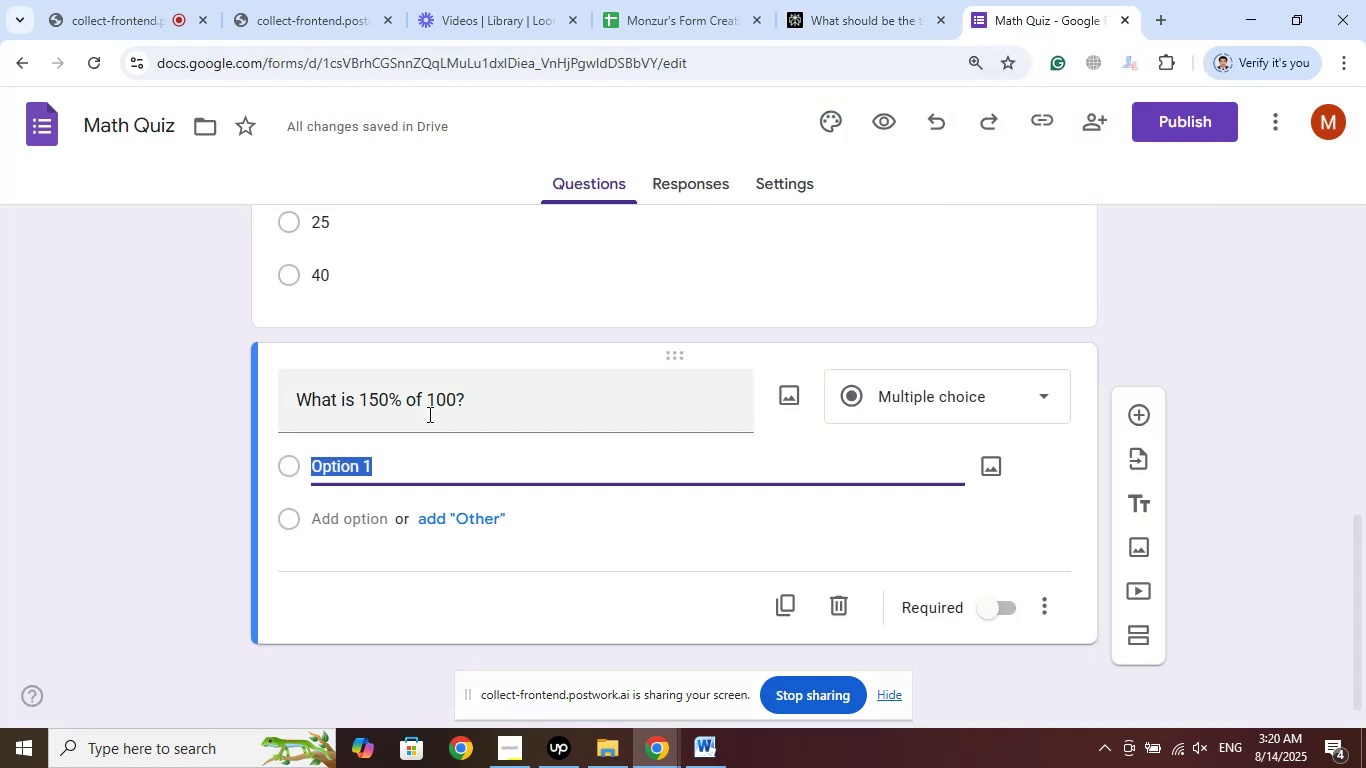 
key(Numpad5)
 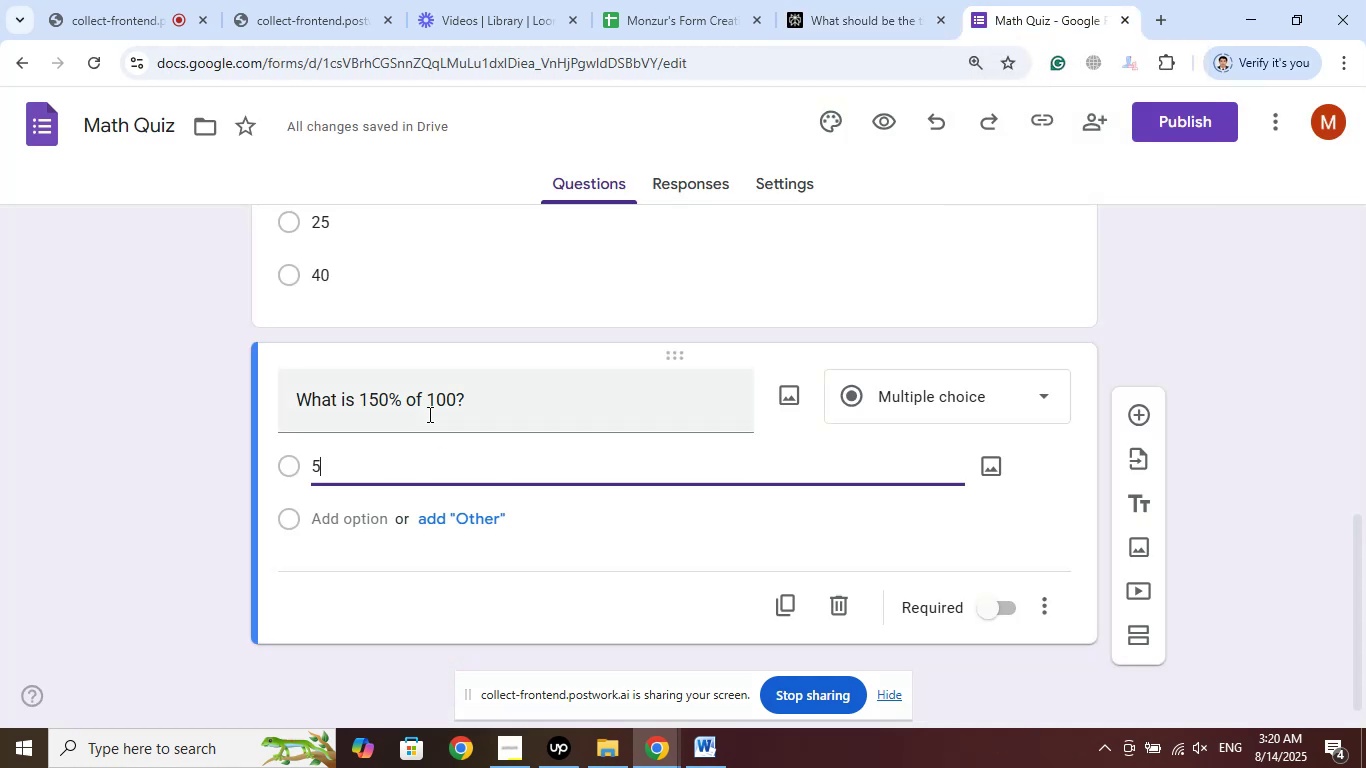 
key(Numpad0)
 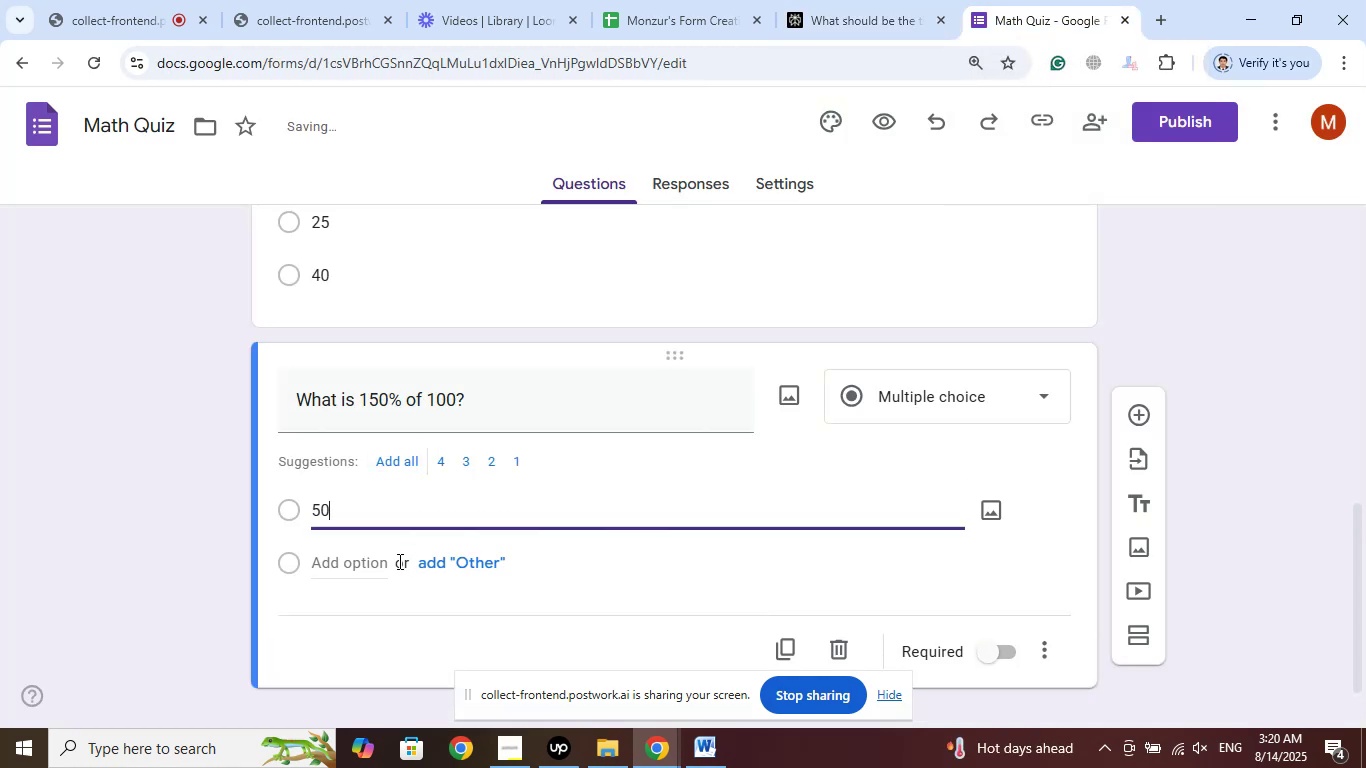 
left_click([382, 558])
 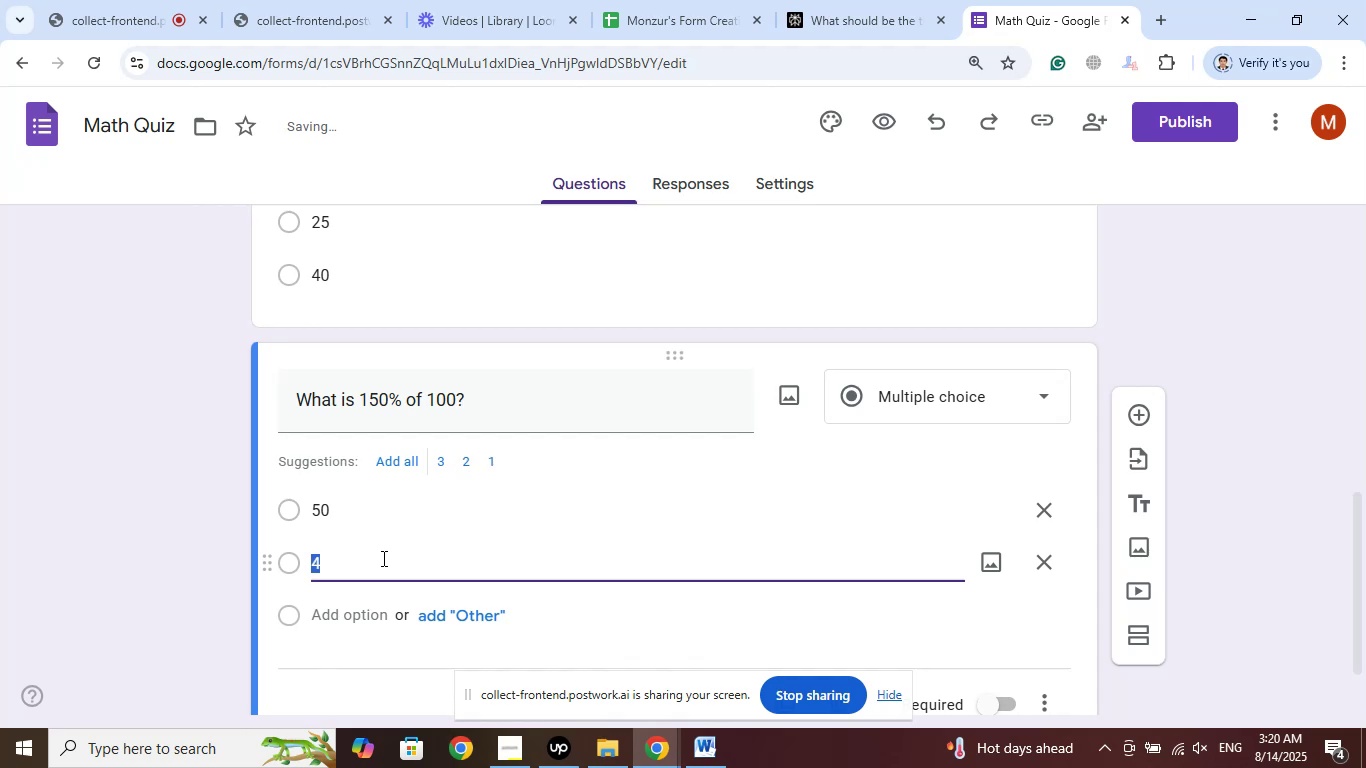 
key(Numpad1)
 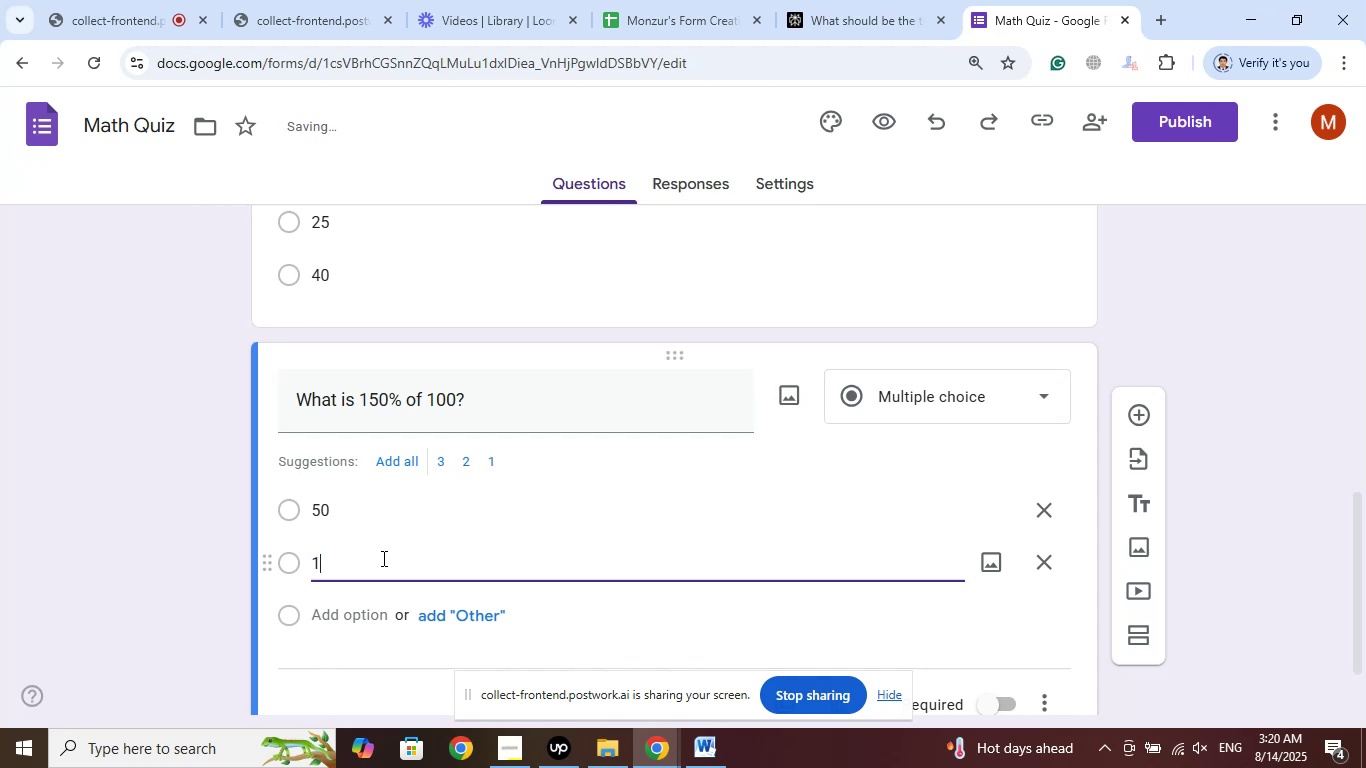 
key(Numpad0)
 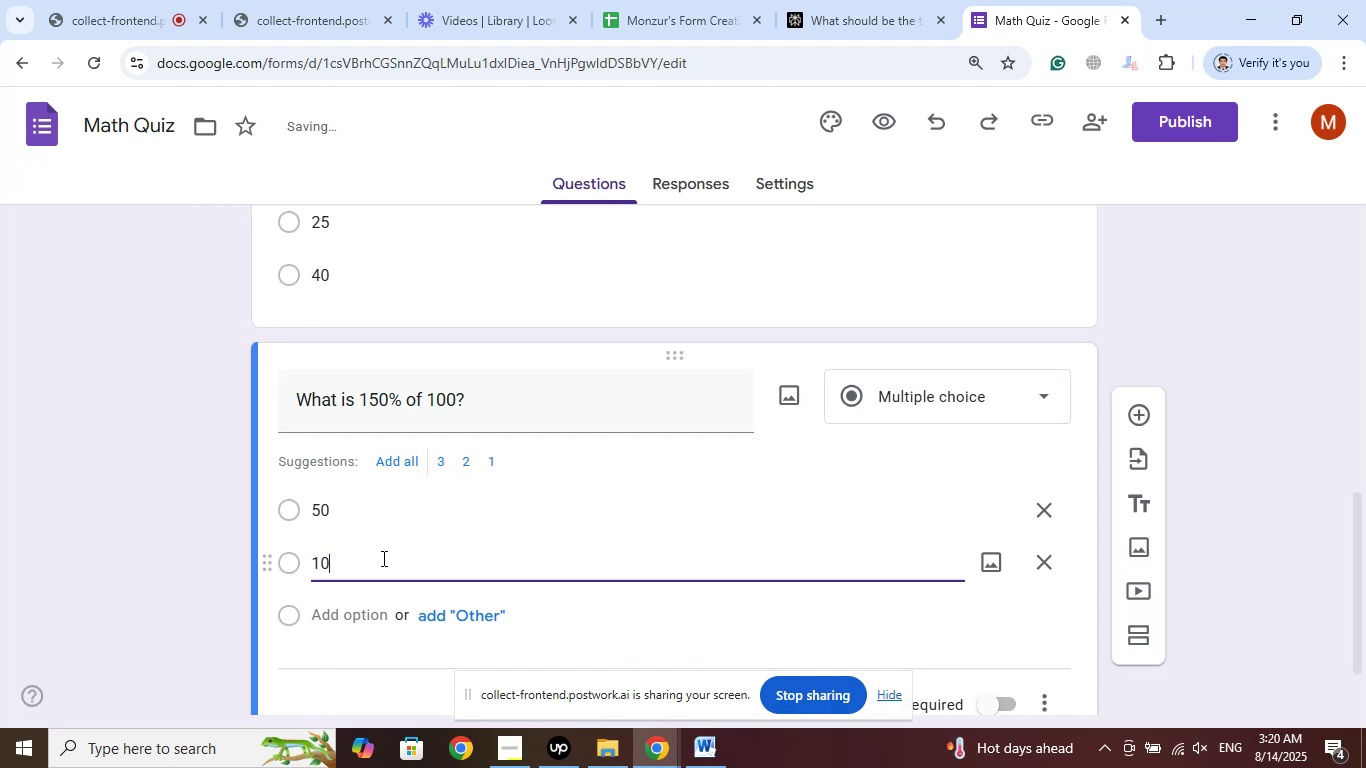 
key(Numpad0)
 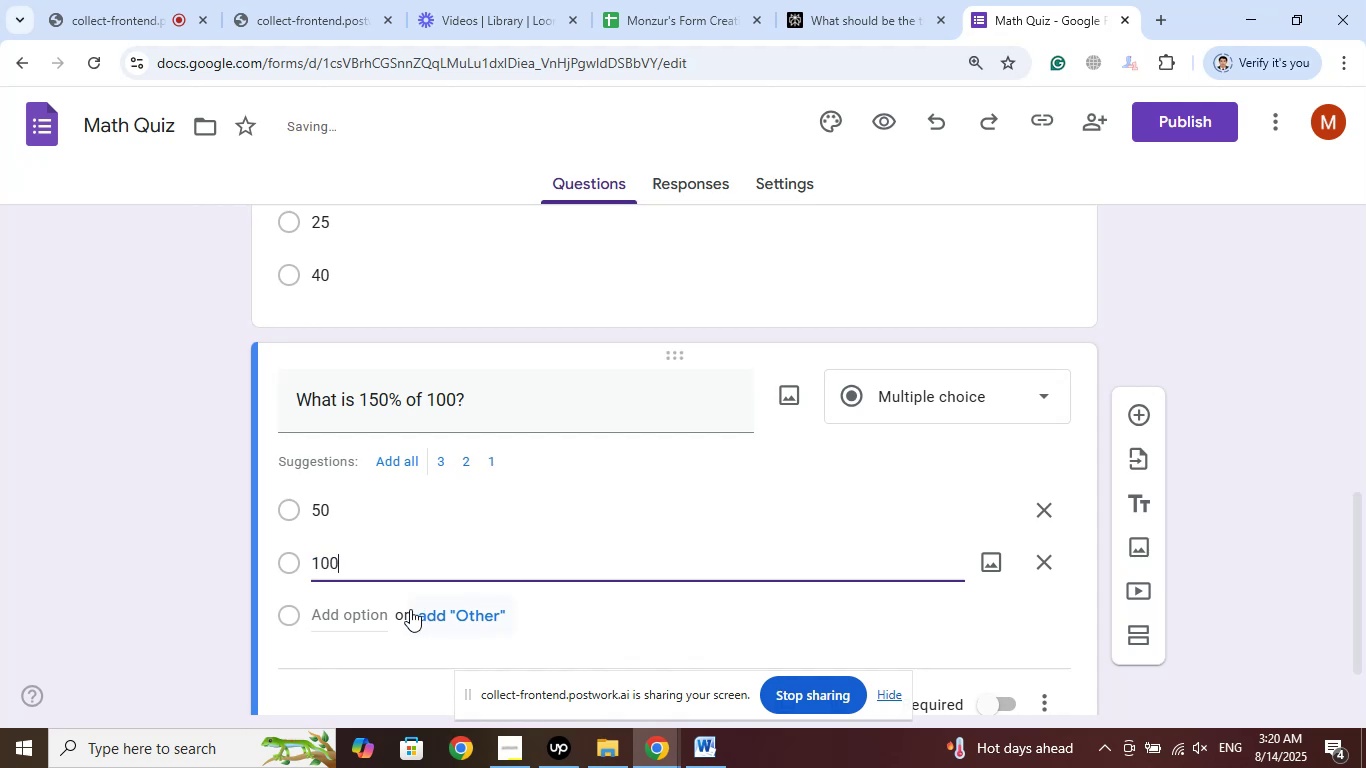 
left_click([373, 612])
 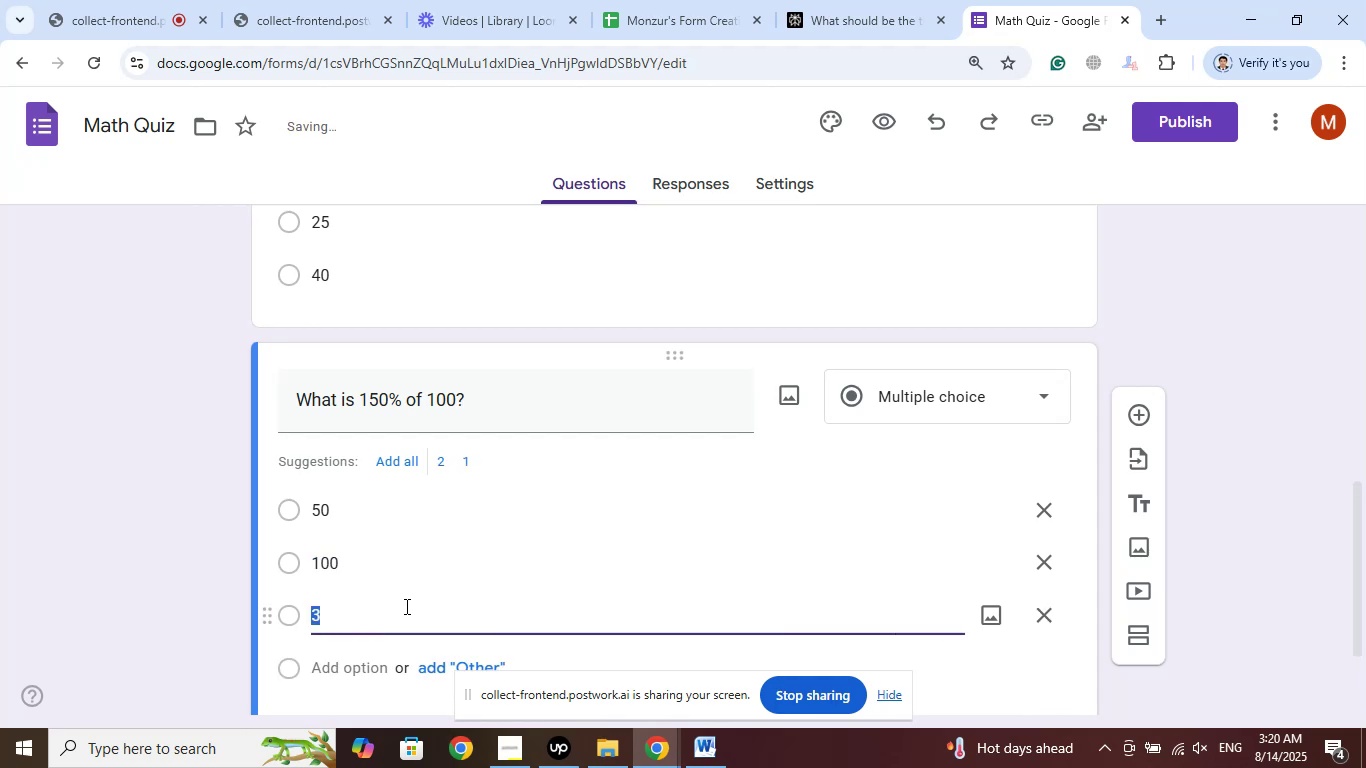 
key(Numpad1)
 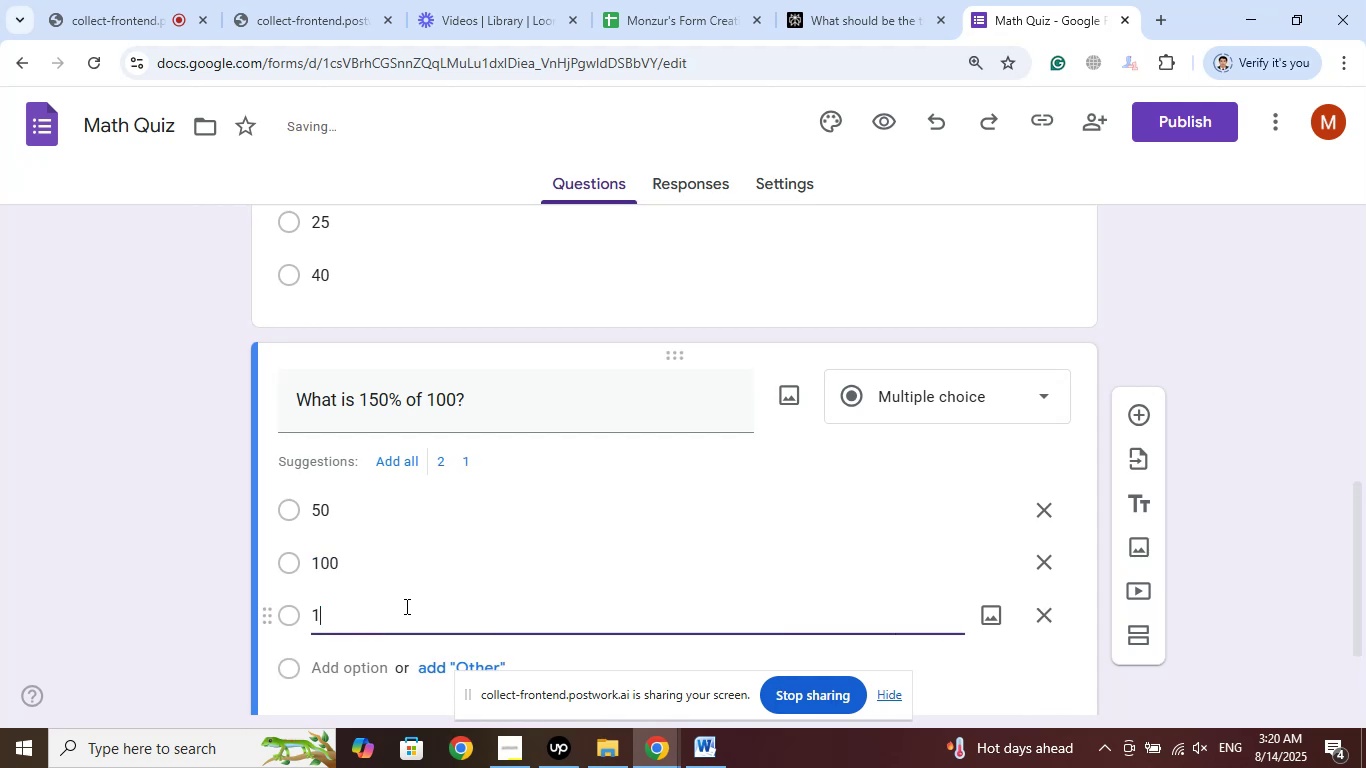 
key(Numpad5)
 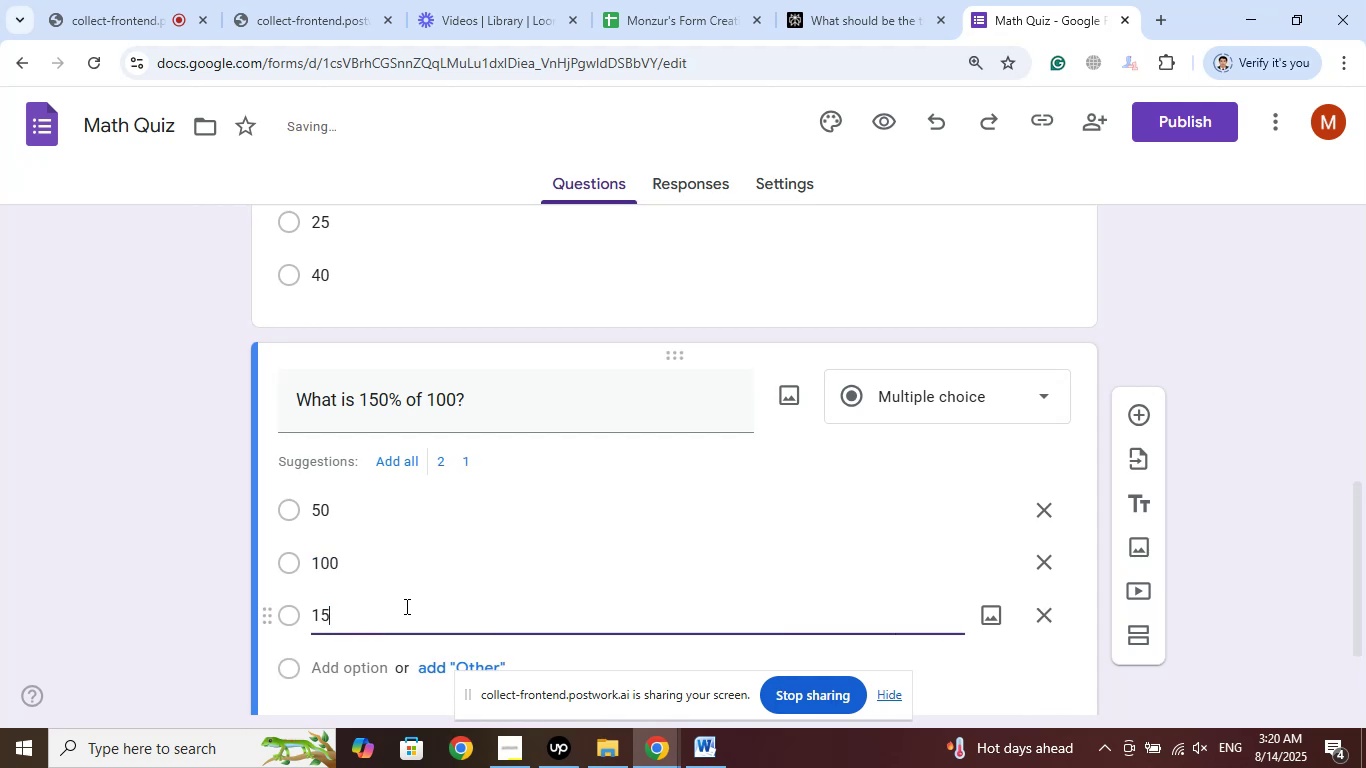 
key(Numpad0)
 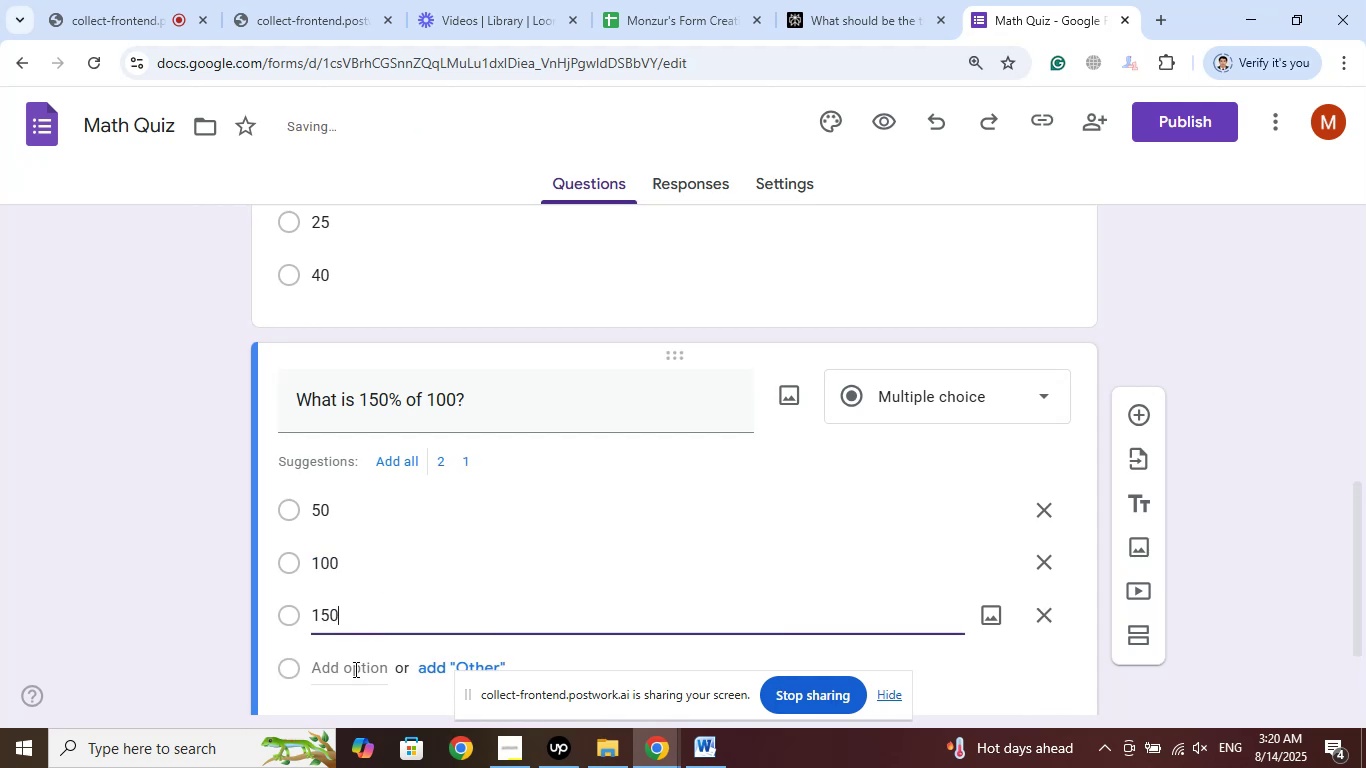 
left_click([349, 673])
 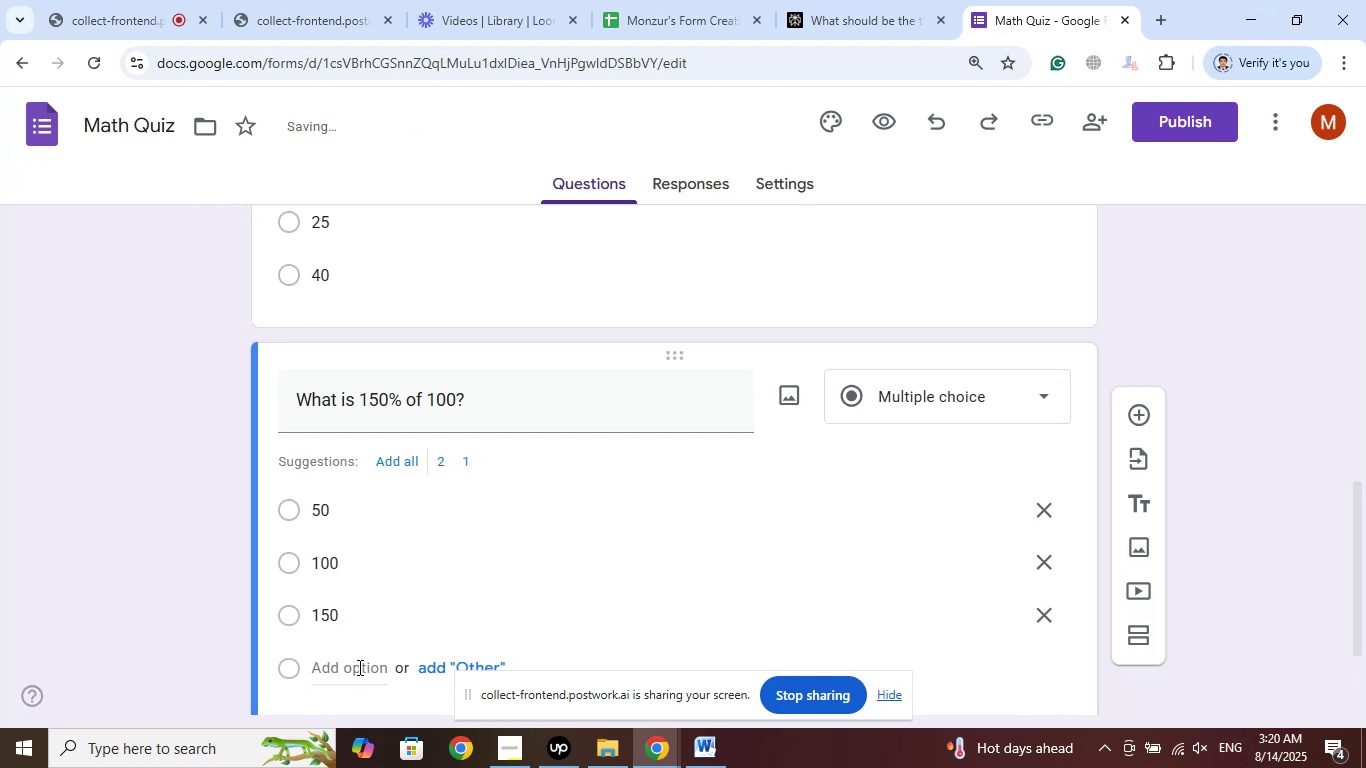 
left_click([358, 667])
 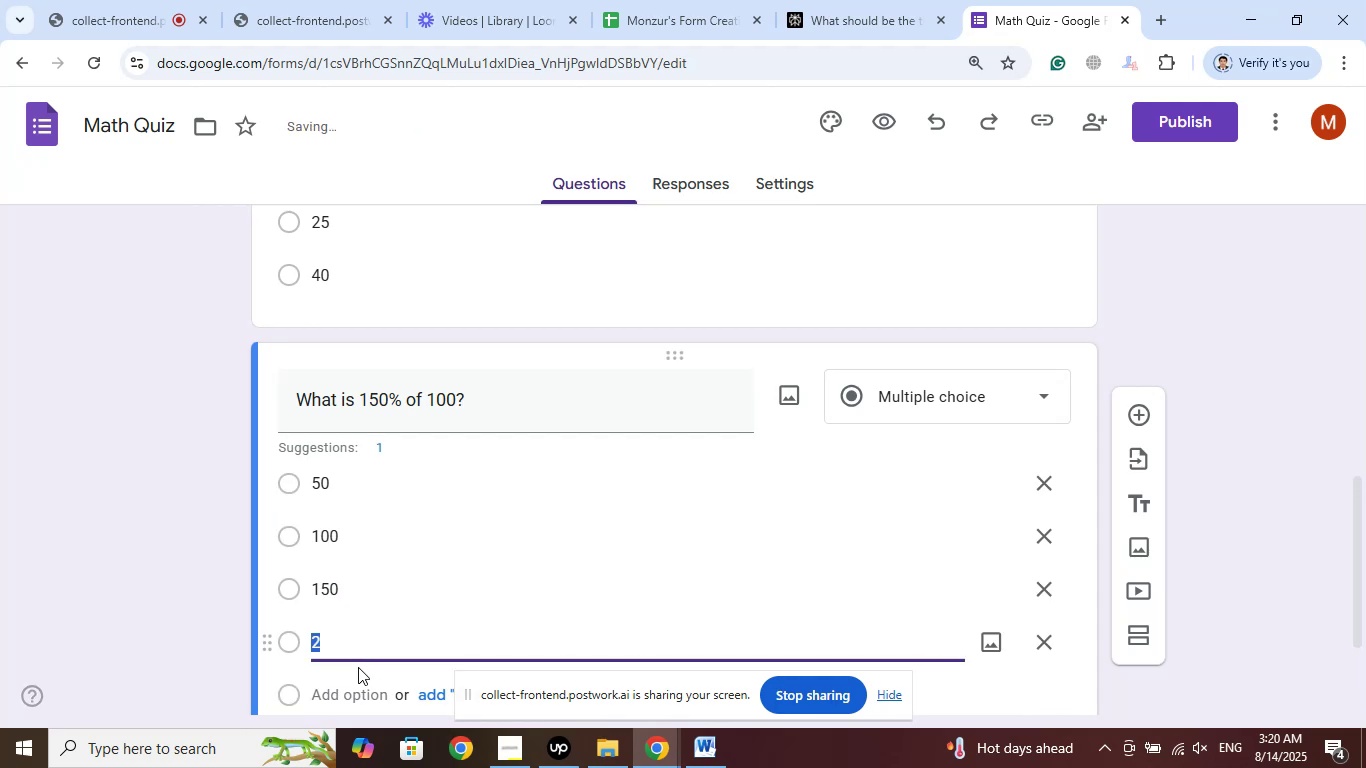 
key(Numpad2)
 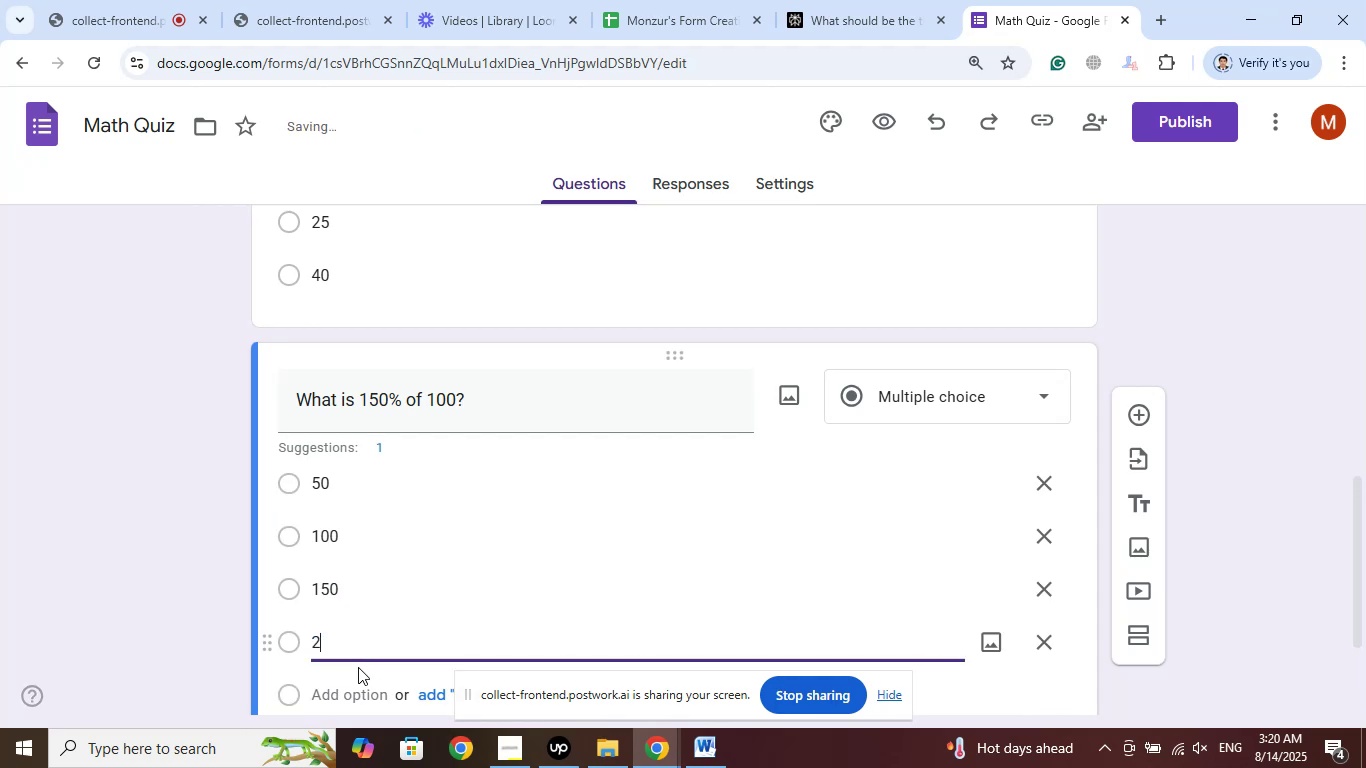 
key(Numpad0)
 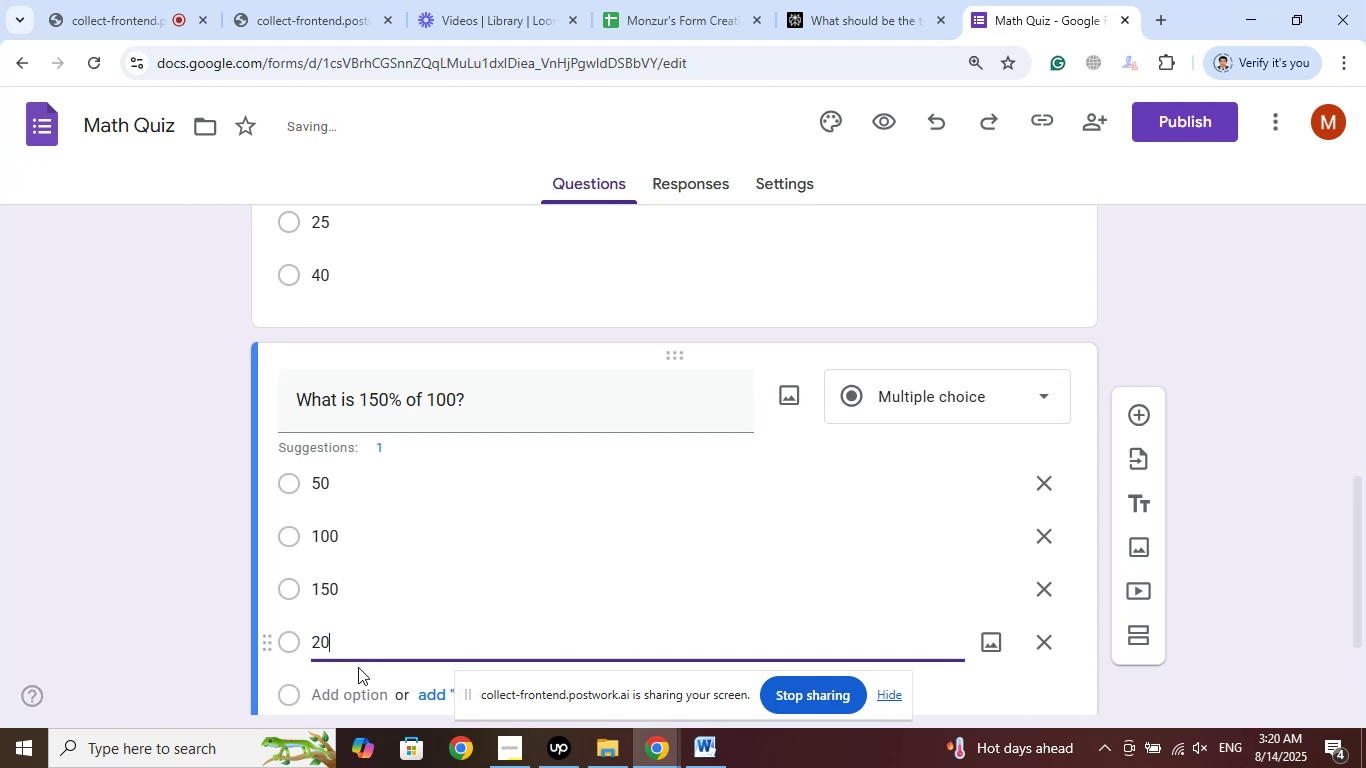 
key(Numpad0)
 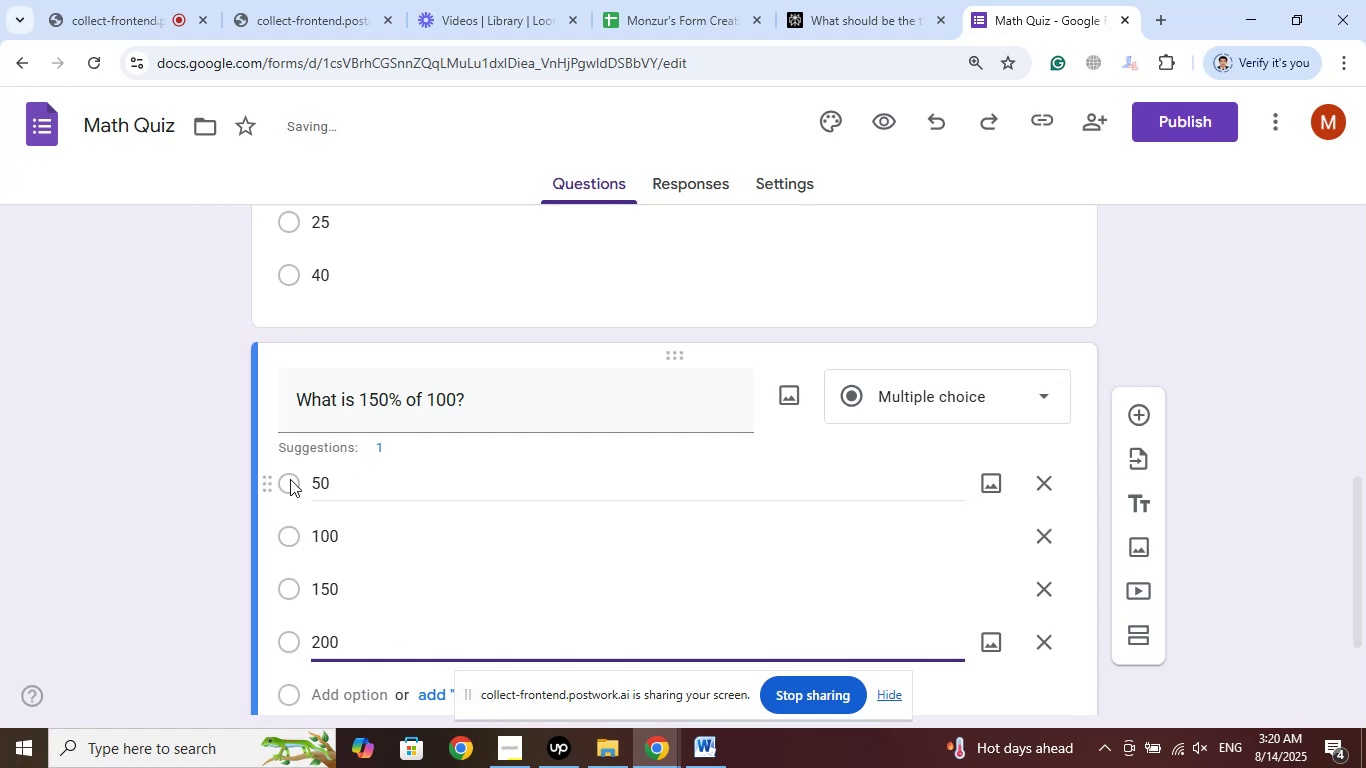 
left_click([155, 463])
 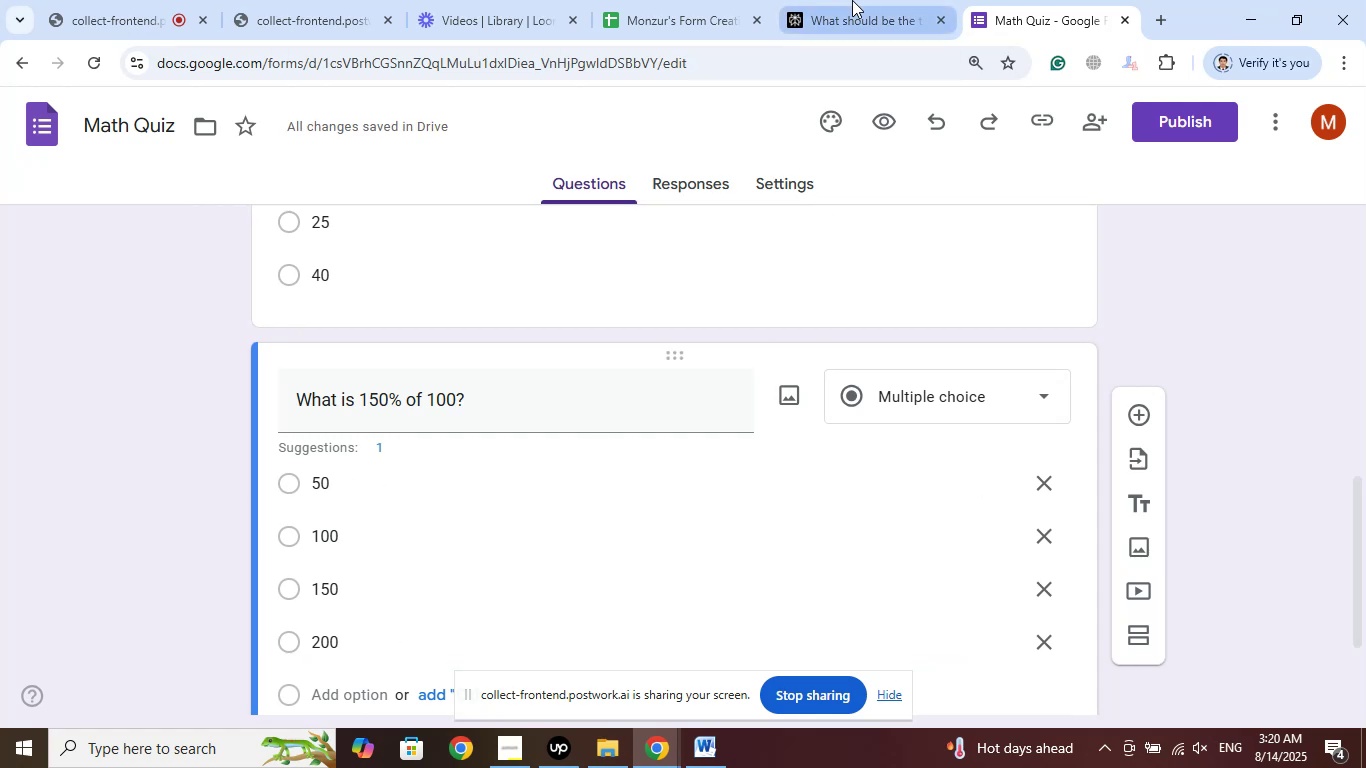 
left_click([852, 0])
 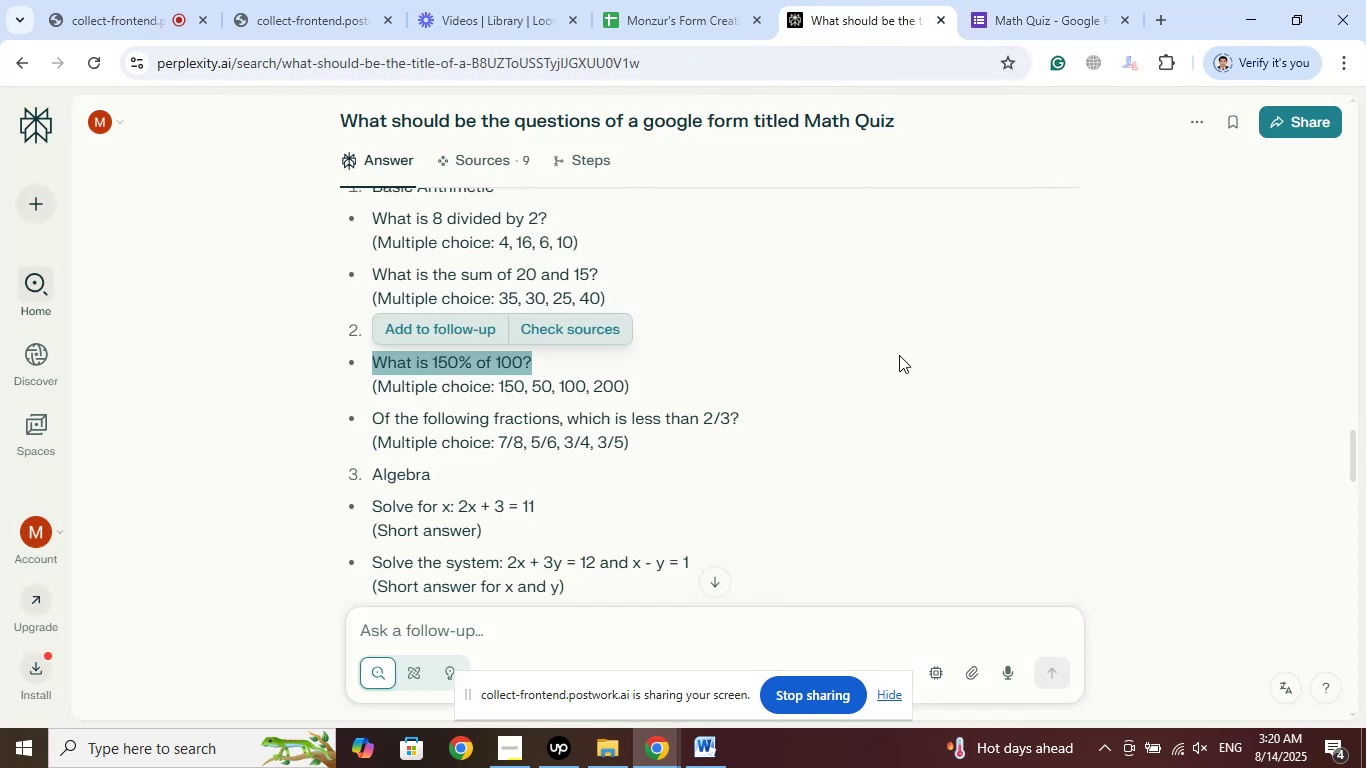 
wait(5.35)
 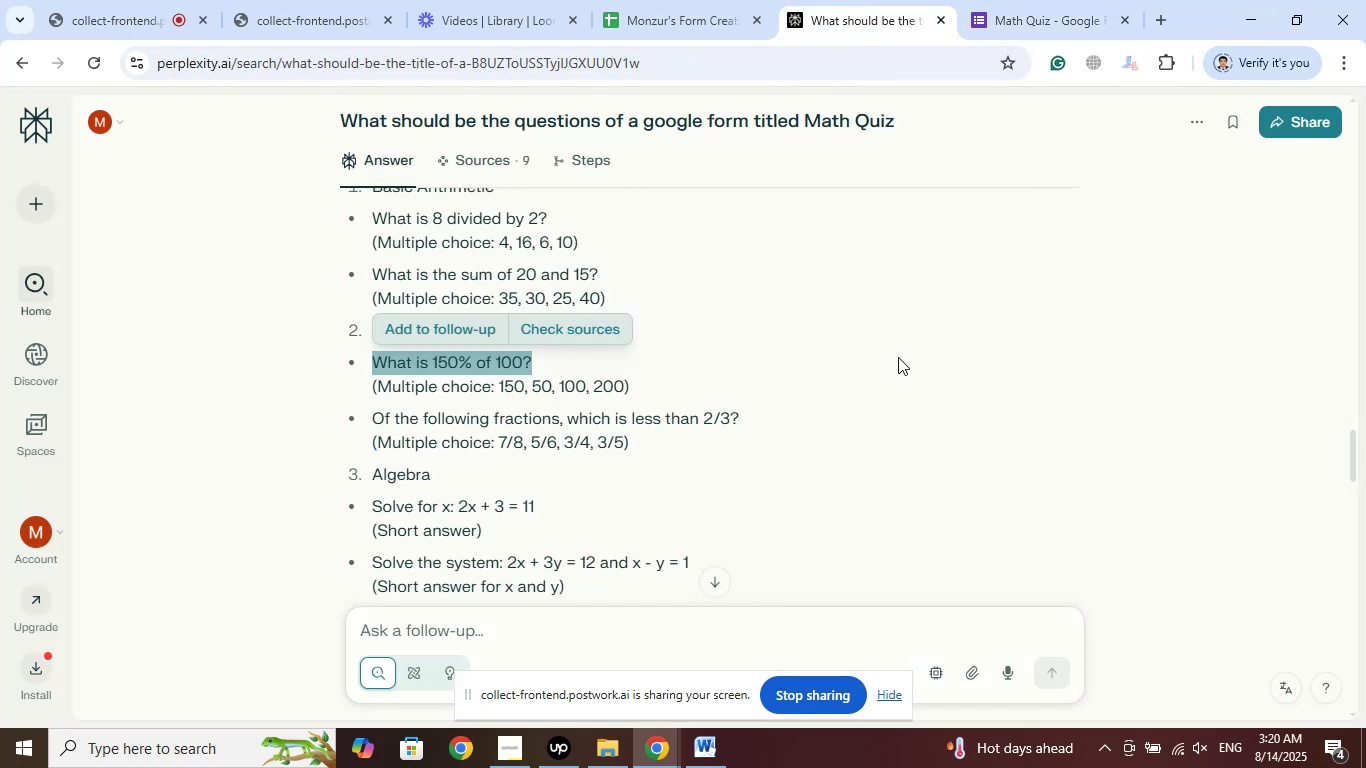 
scroll: coordinate [899, 353], scroll_direction: down, amount: 1.0
 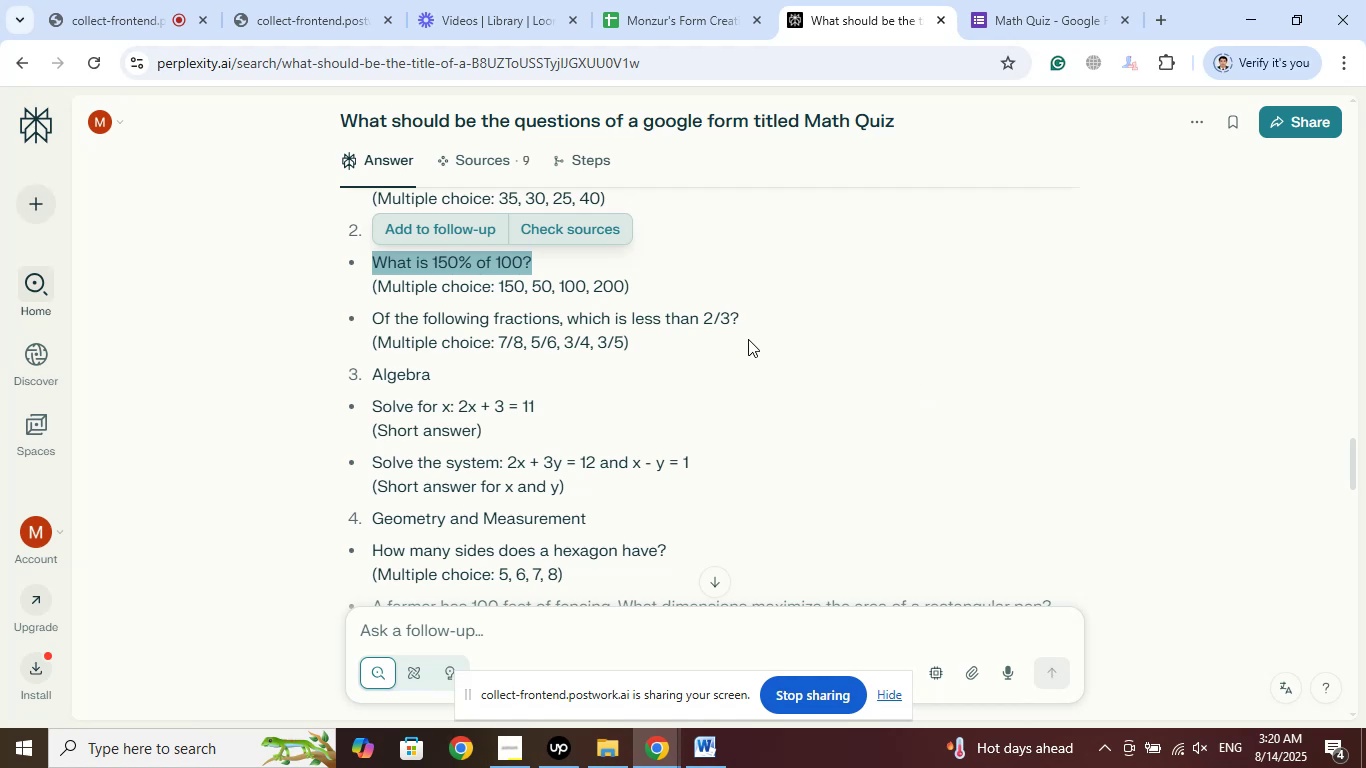 
left_click_drag(start_coordinate=[740, 317], to_coordinate=[377, 319])
 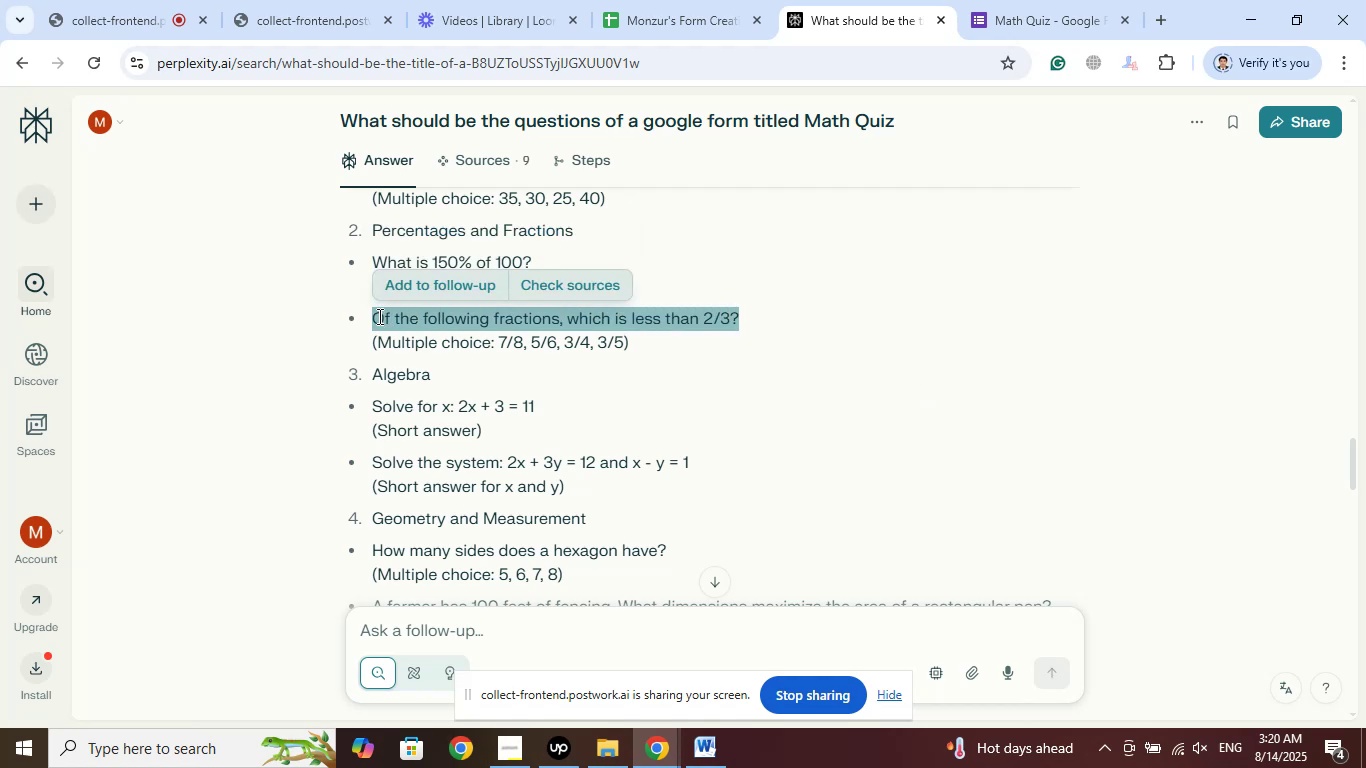 
right_click([378, 316])
 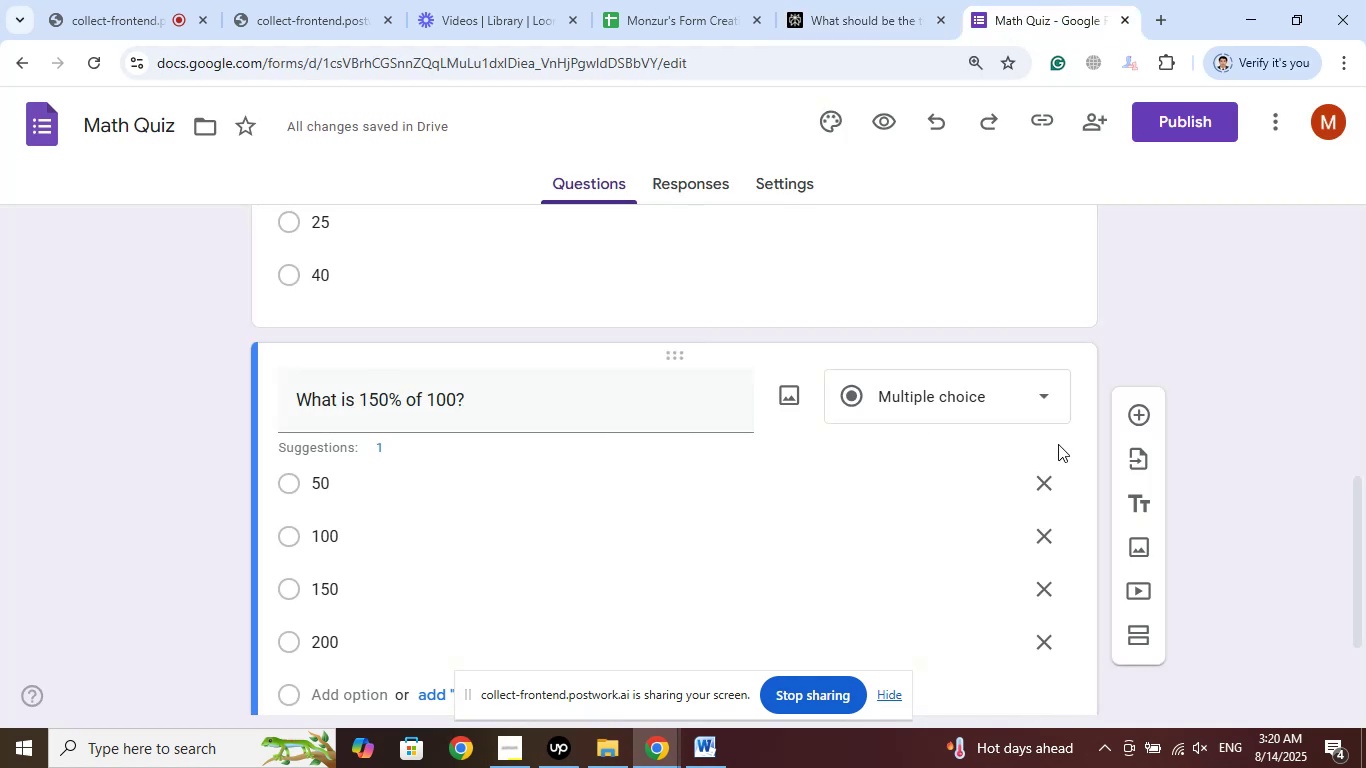 
left_click([1132, 413])
 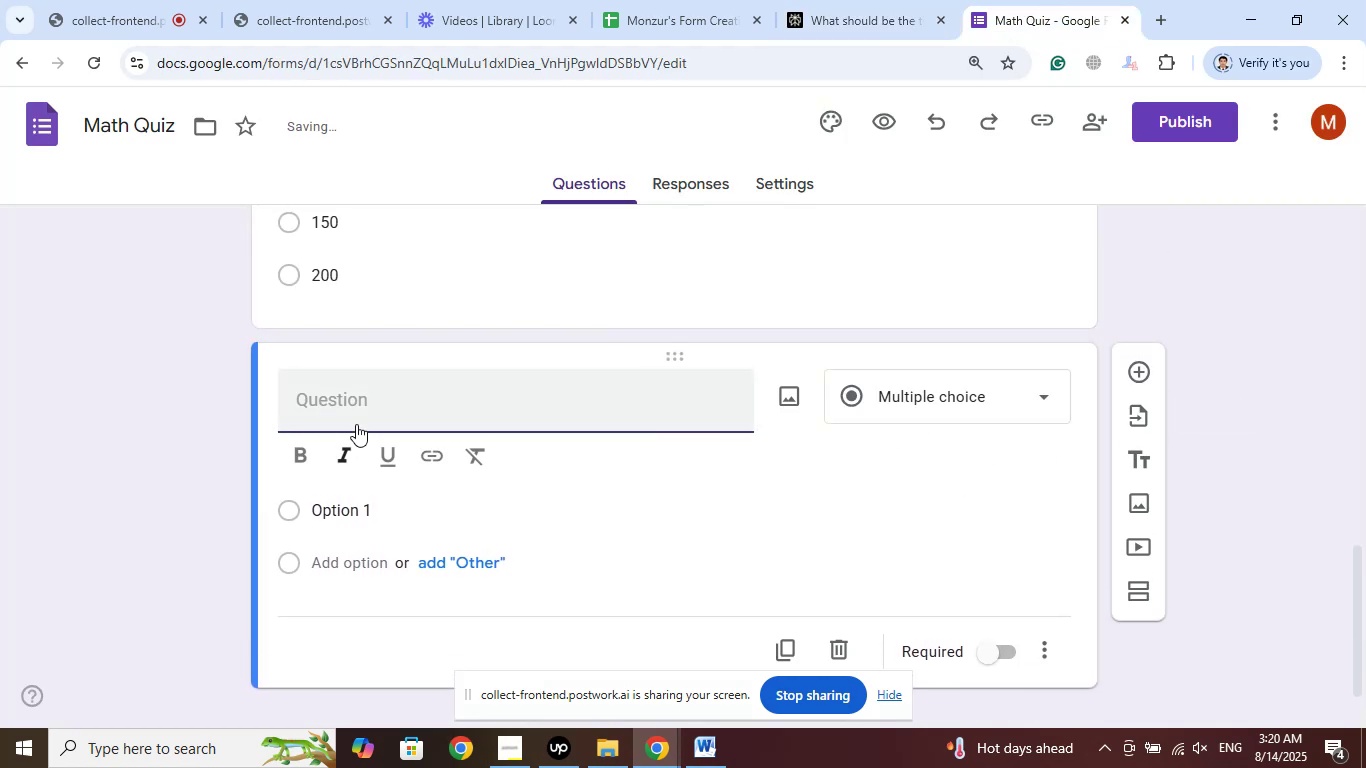 
right_click([355, 400])
 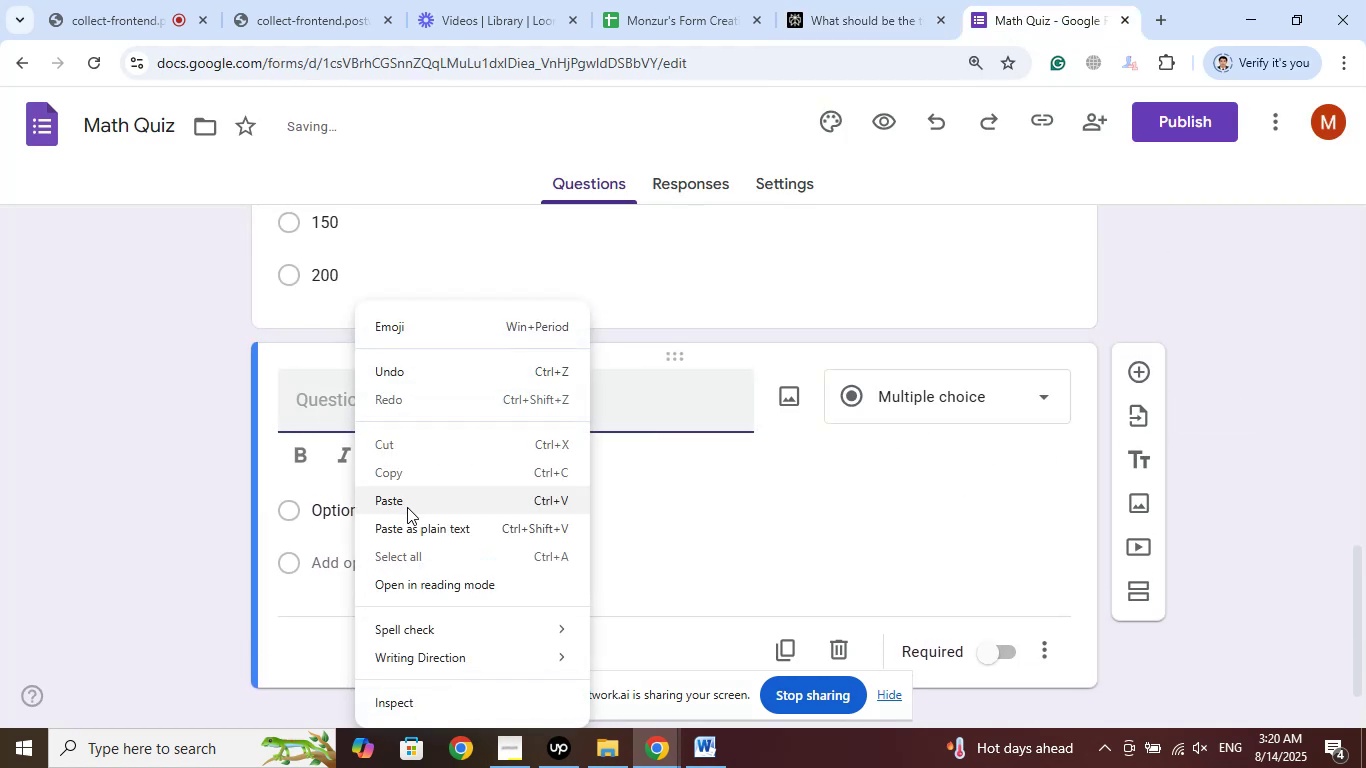 
left_click([407, 504])
 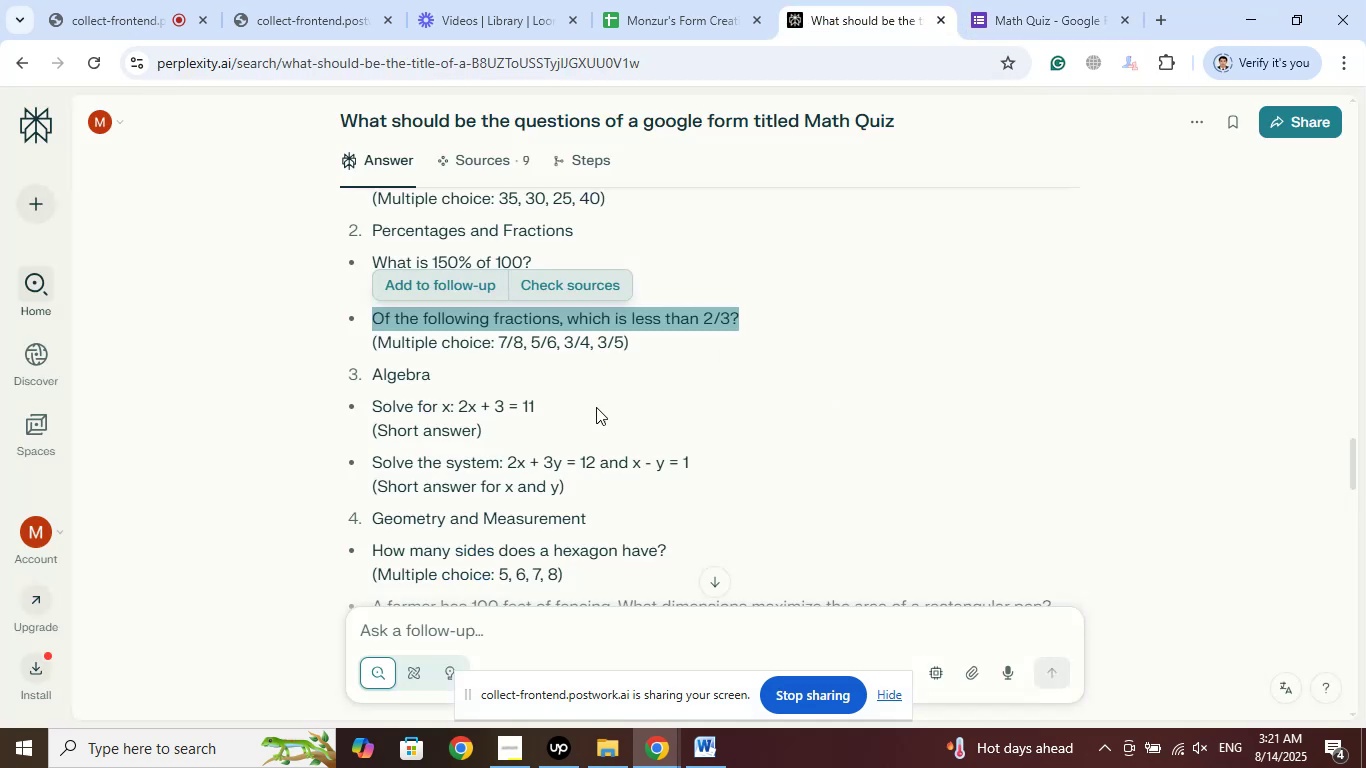 
left_click_drag(start_coordinate=[524, 346], to_coordinate=[501, 343])
 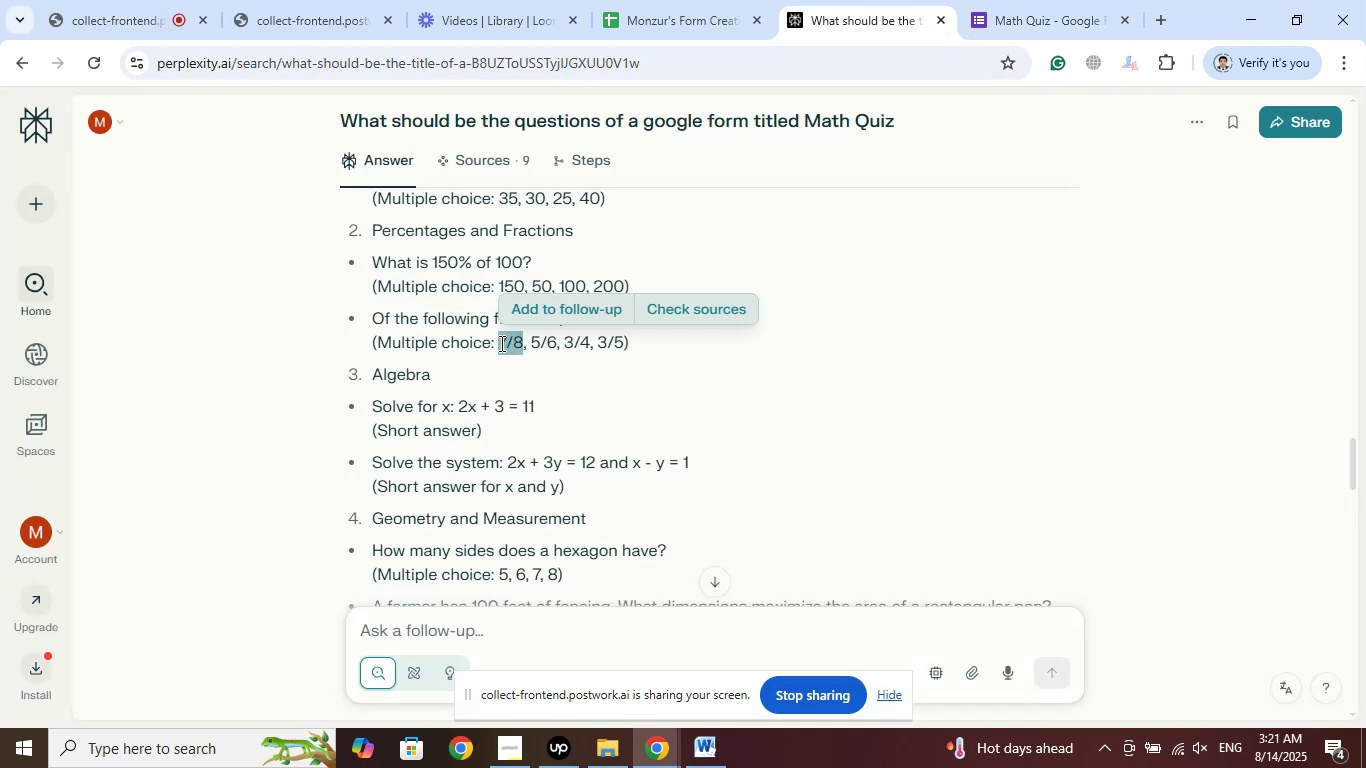 
right_click([500, 343])
 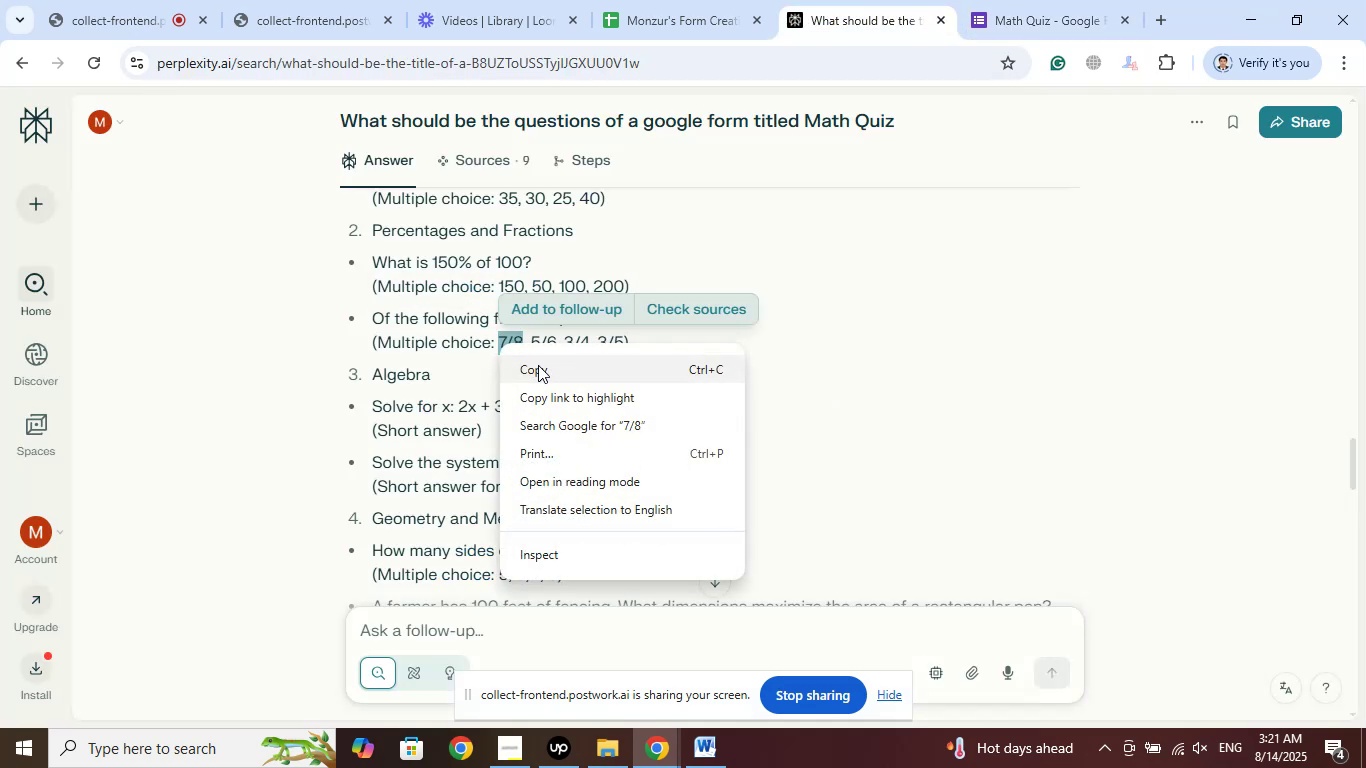 
left_click([538, 365])
 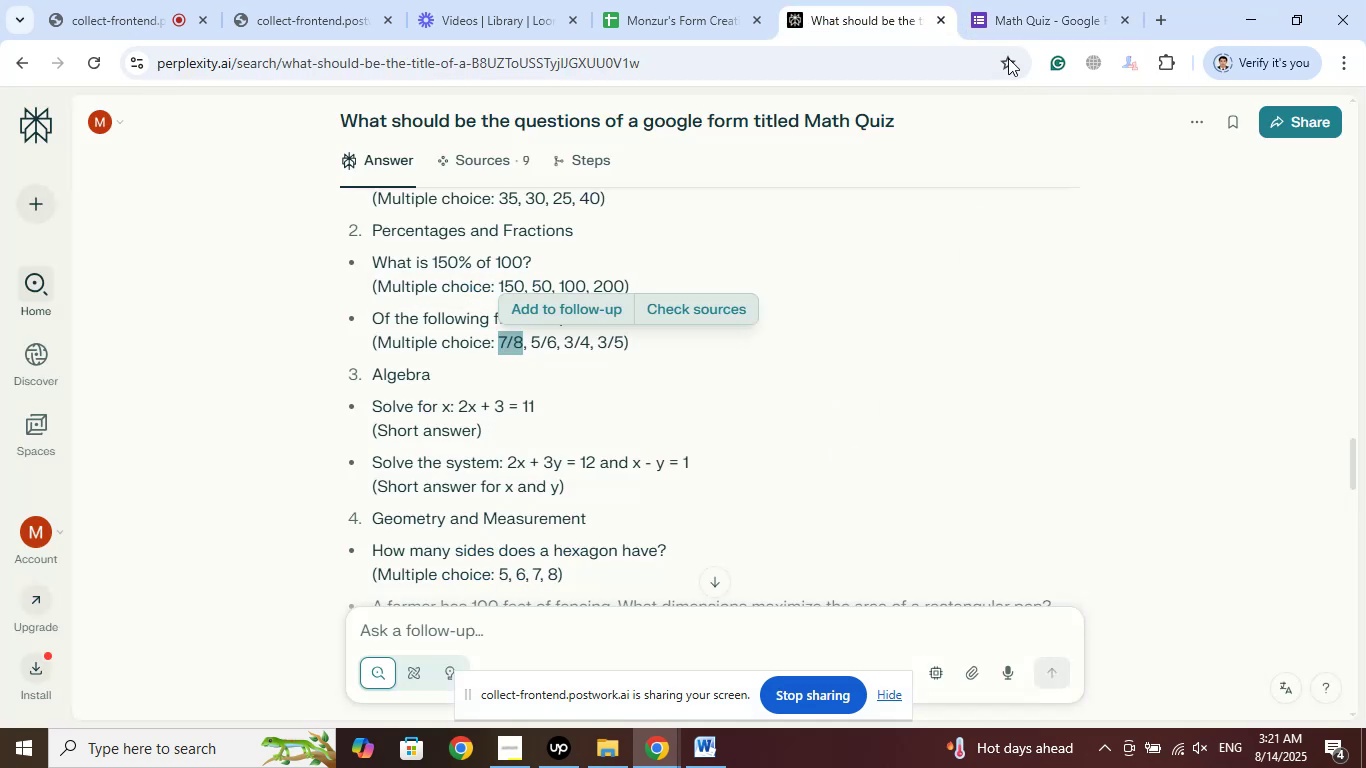 
left_click([1043, 0])
 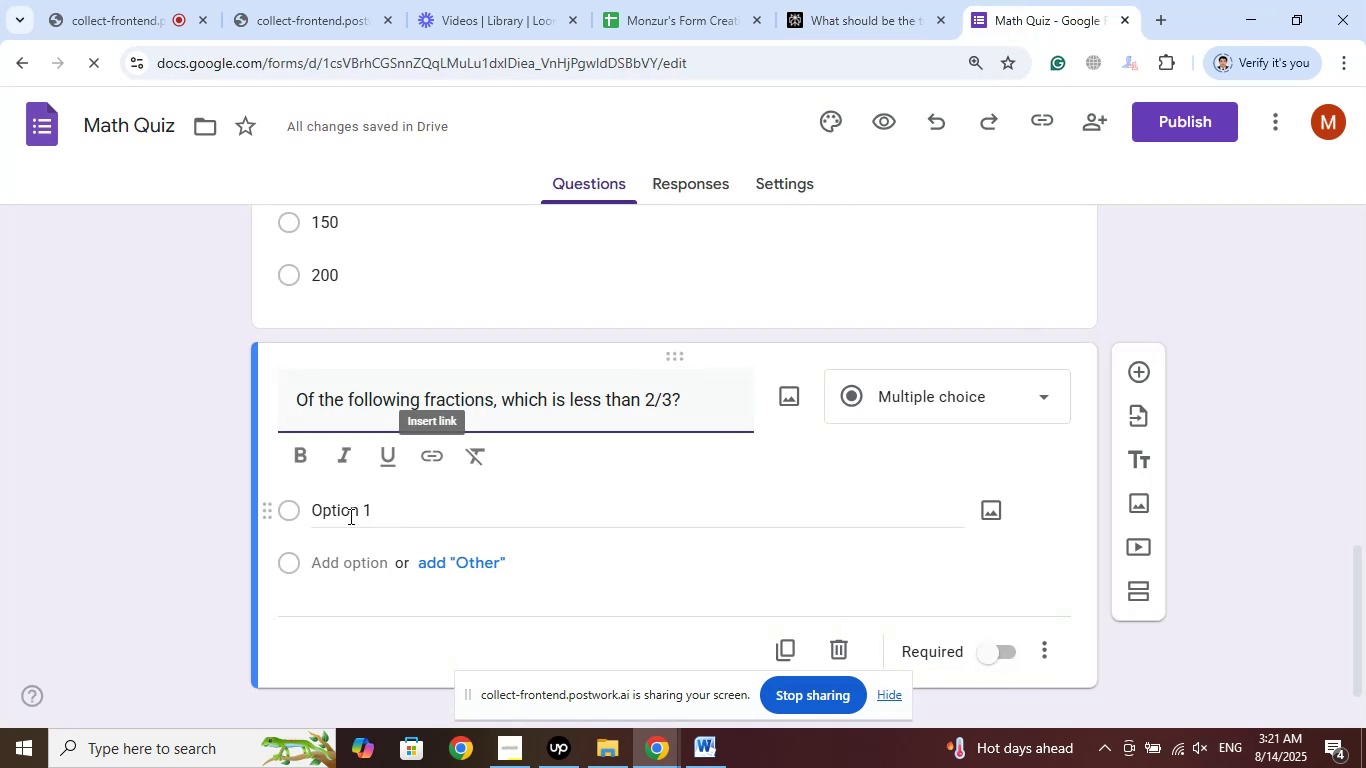 
left_click([347, 507])
 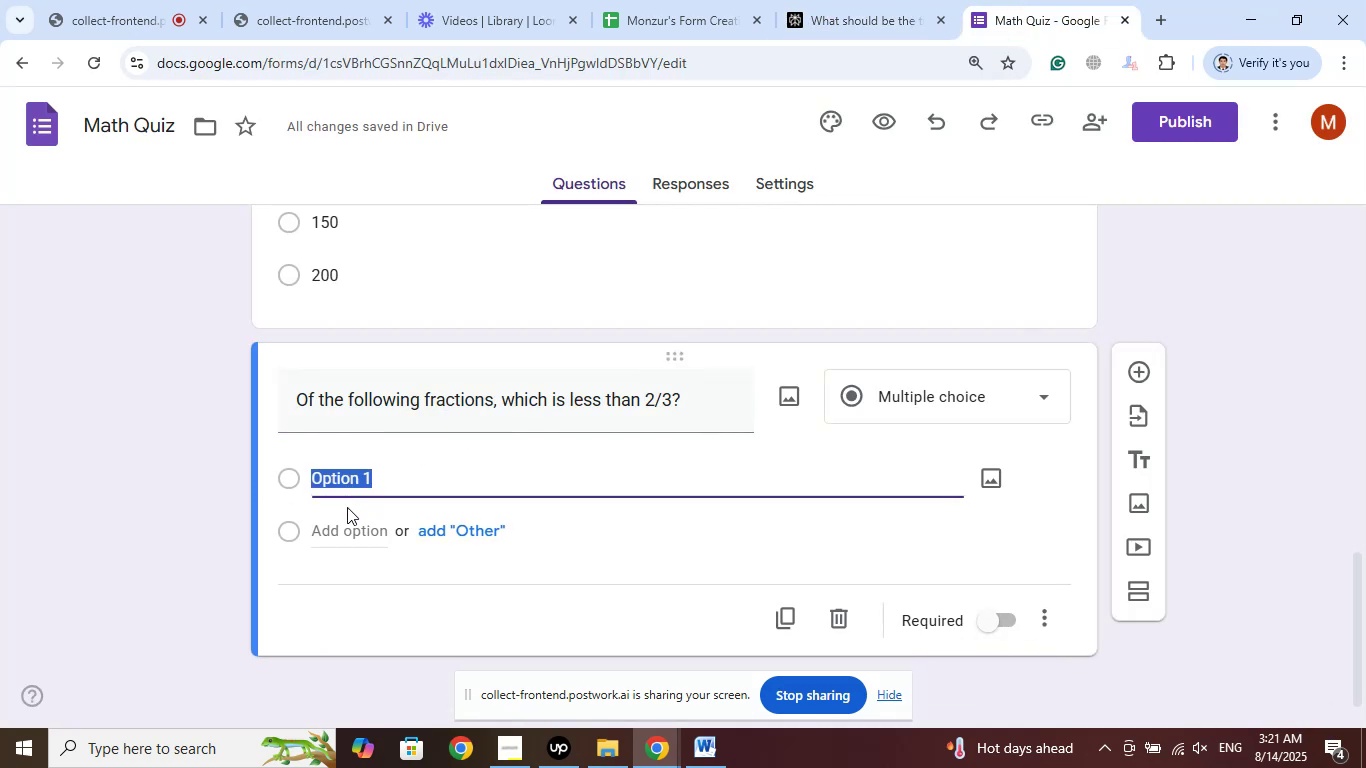 
right_click([347, 507])
 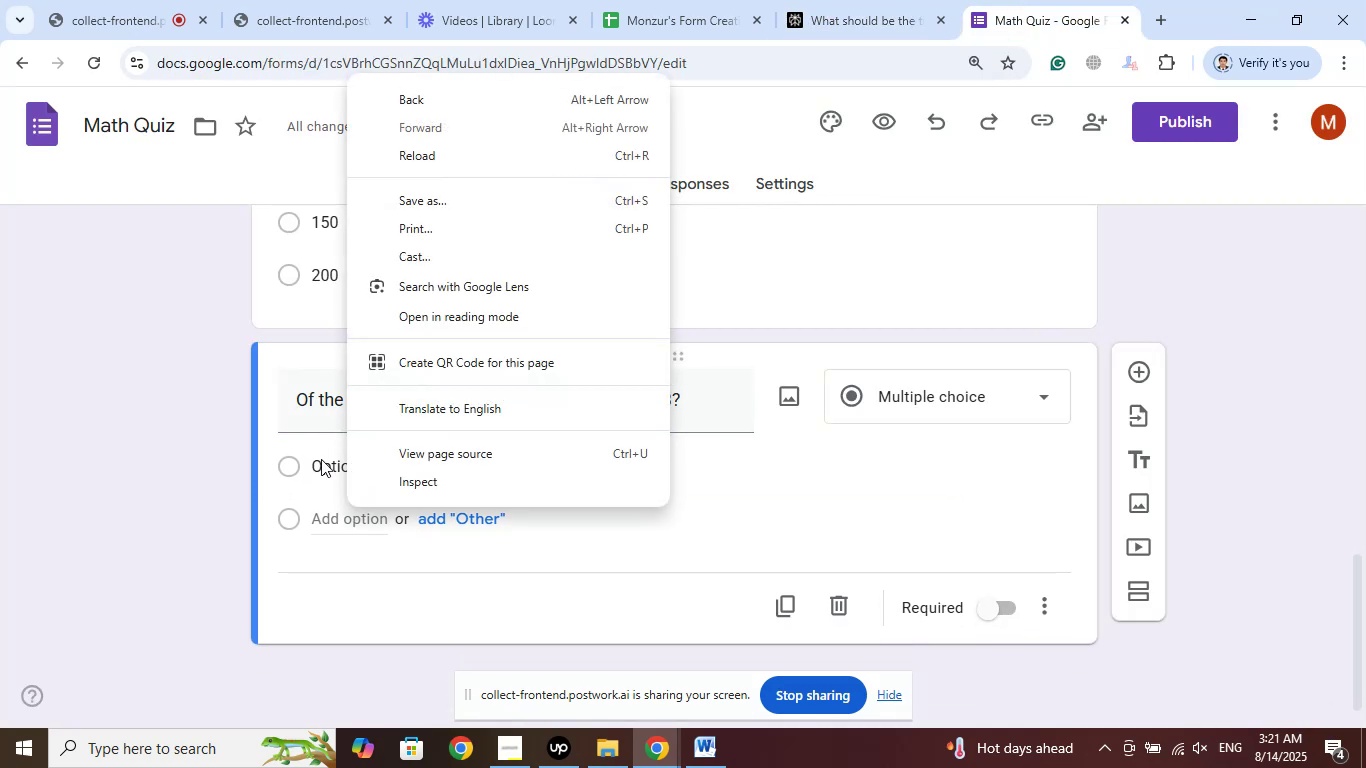 
left_click([321, 459])
 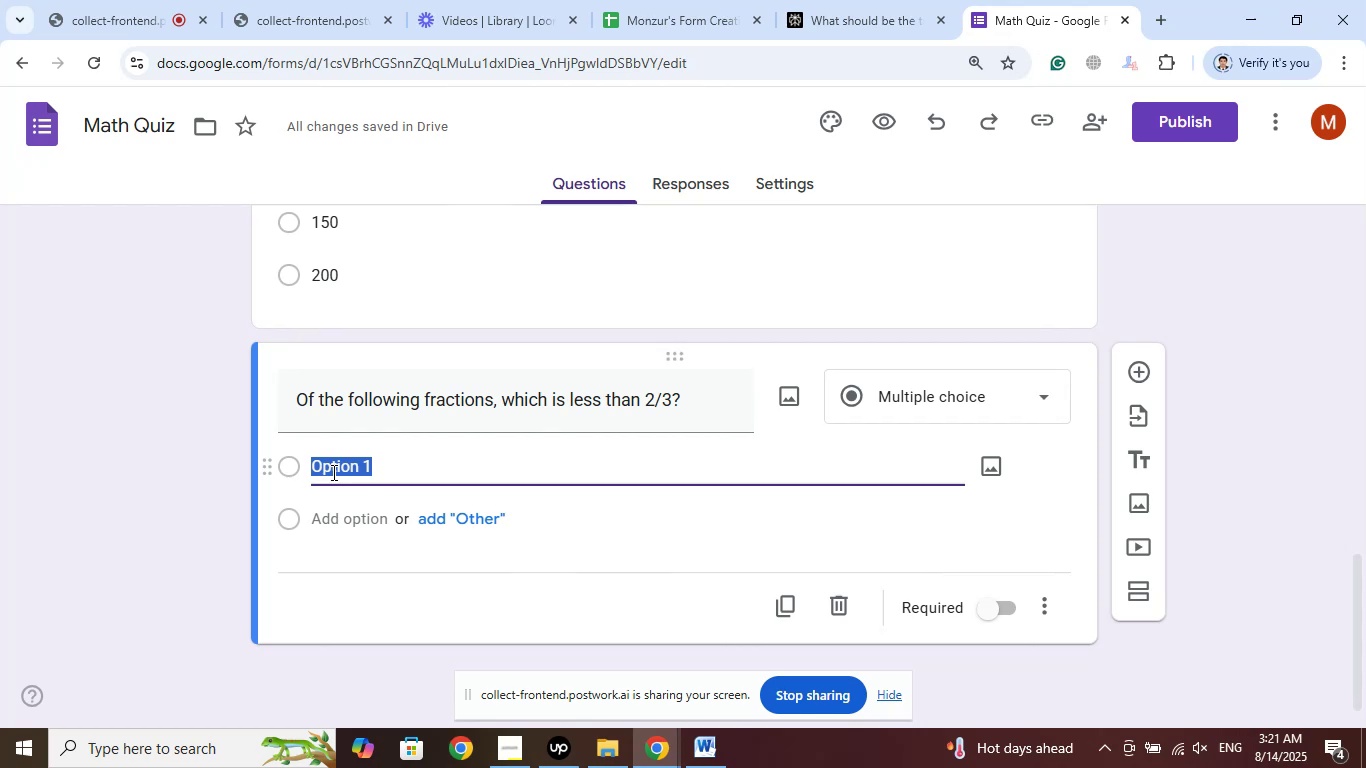 
right_click([332, 472])
 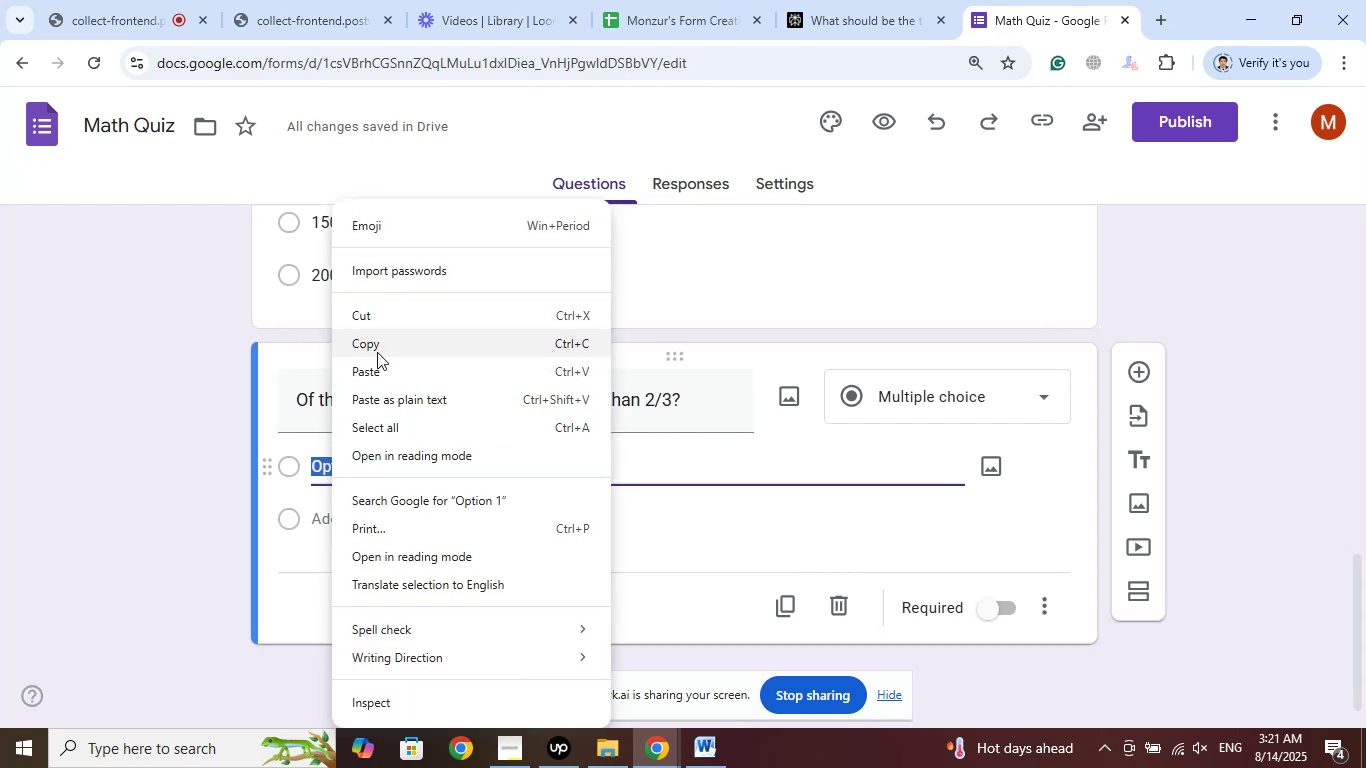 
left_click([379, 382])
 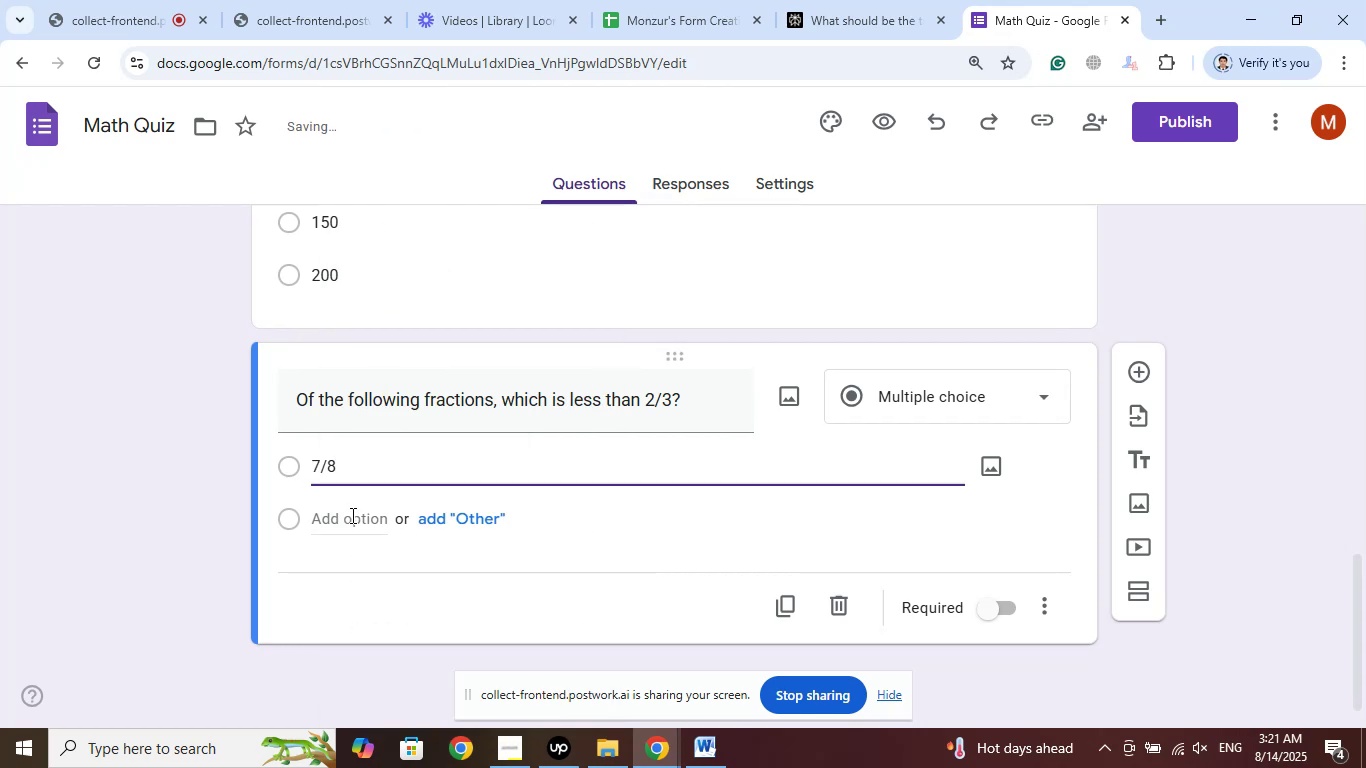 
left_click([351, 515])
 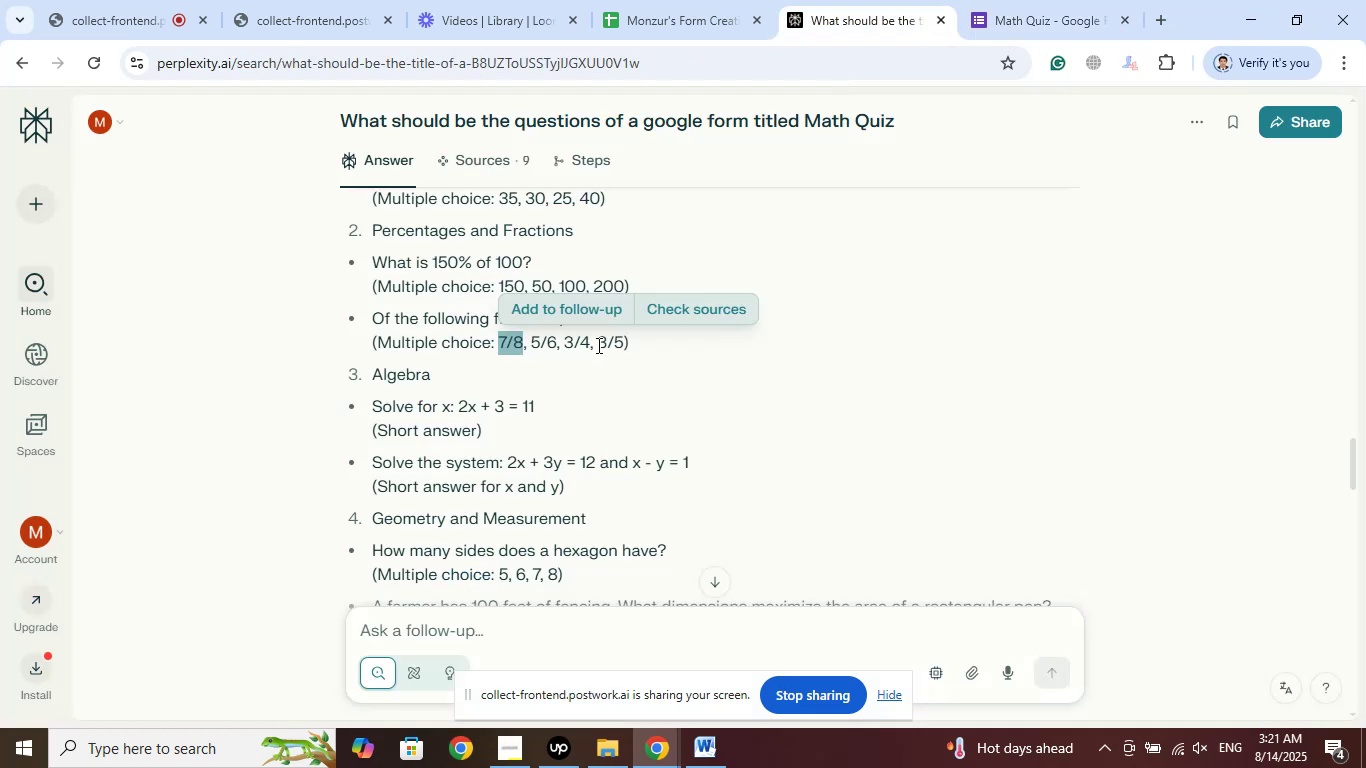 
left_click_drag(start_coordinate=[555, 342], to_coordinate=[530, 341])
 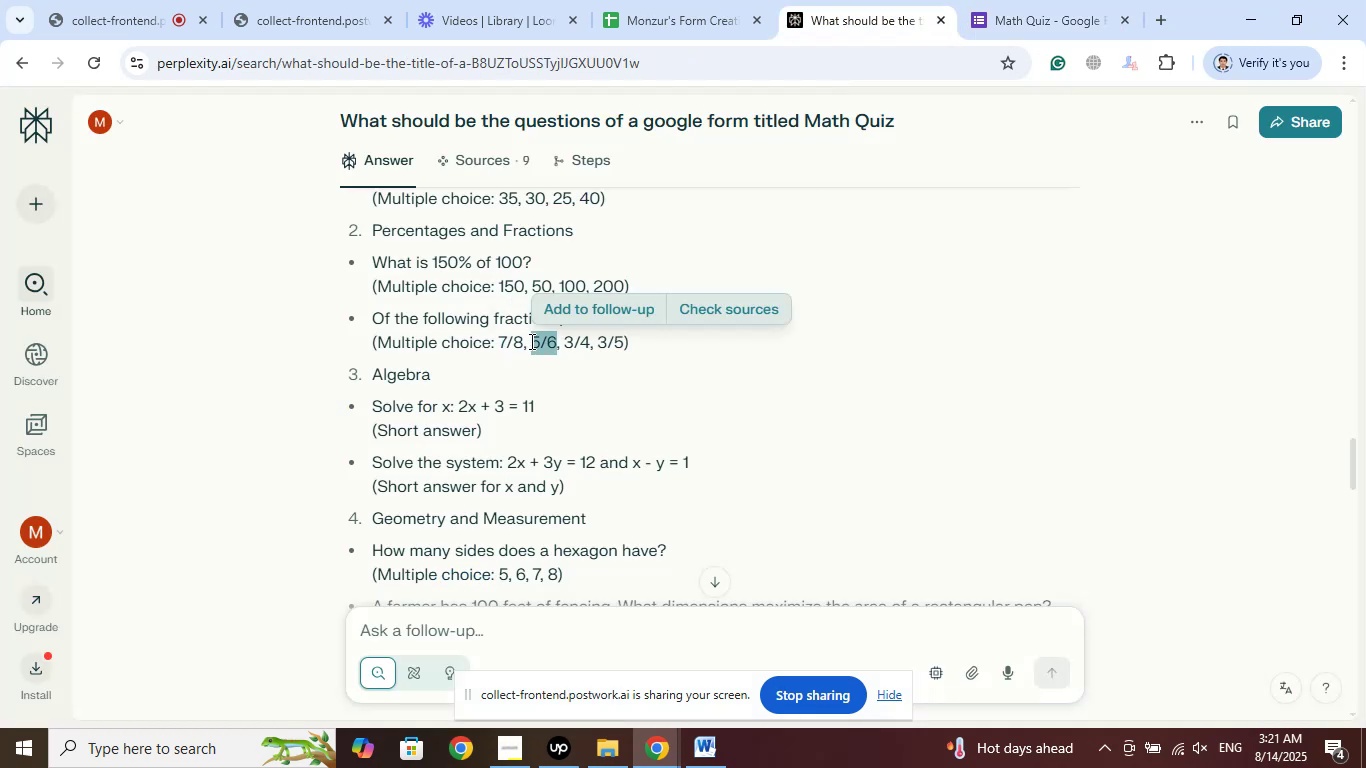 
right_click([530, 341])
 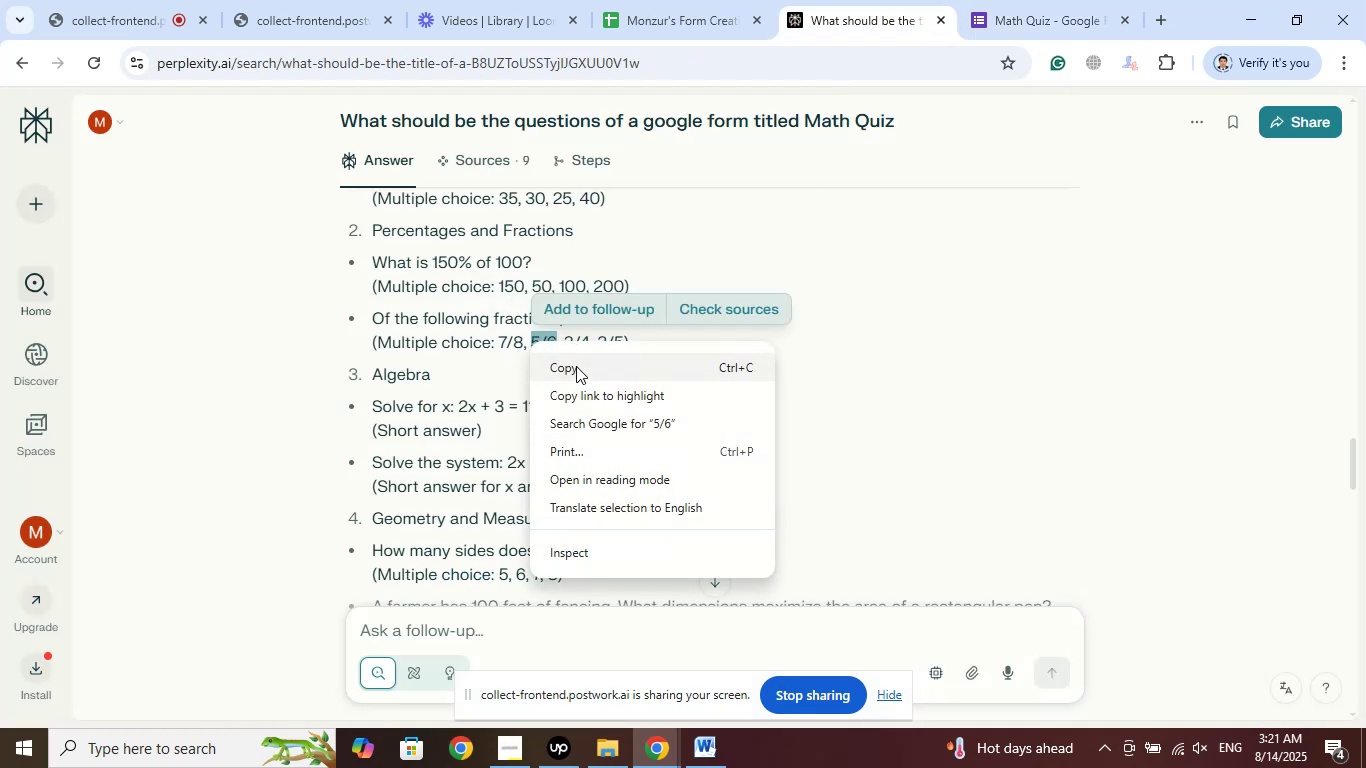 
left_click([576, 366])
 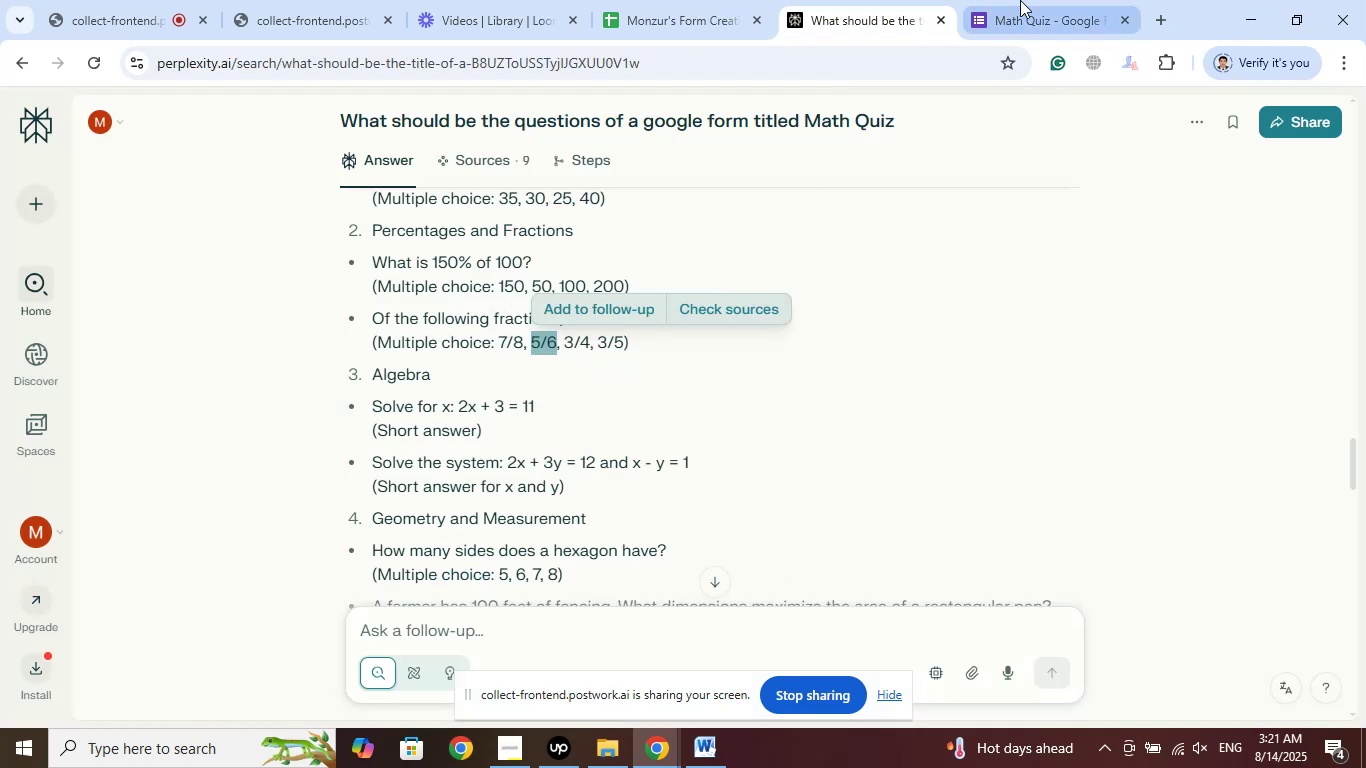 
left_click([1020, 0])
 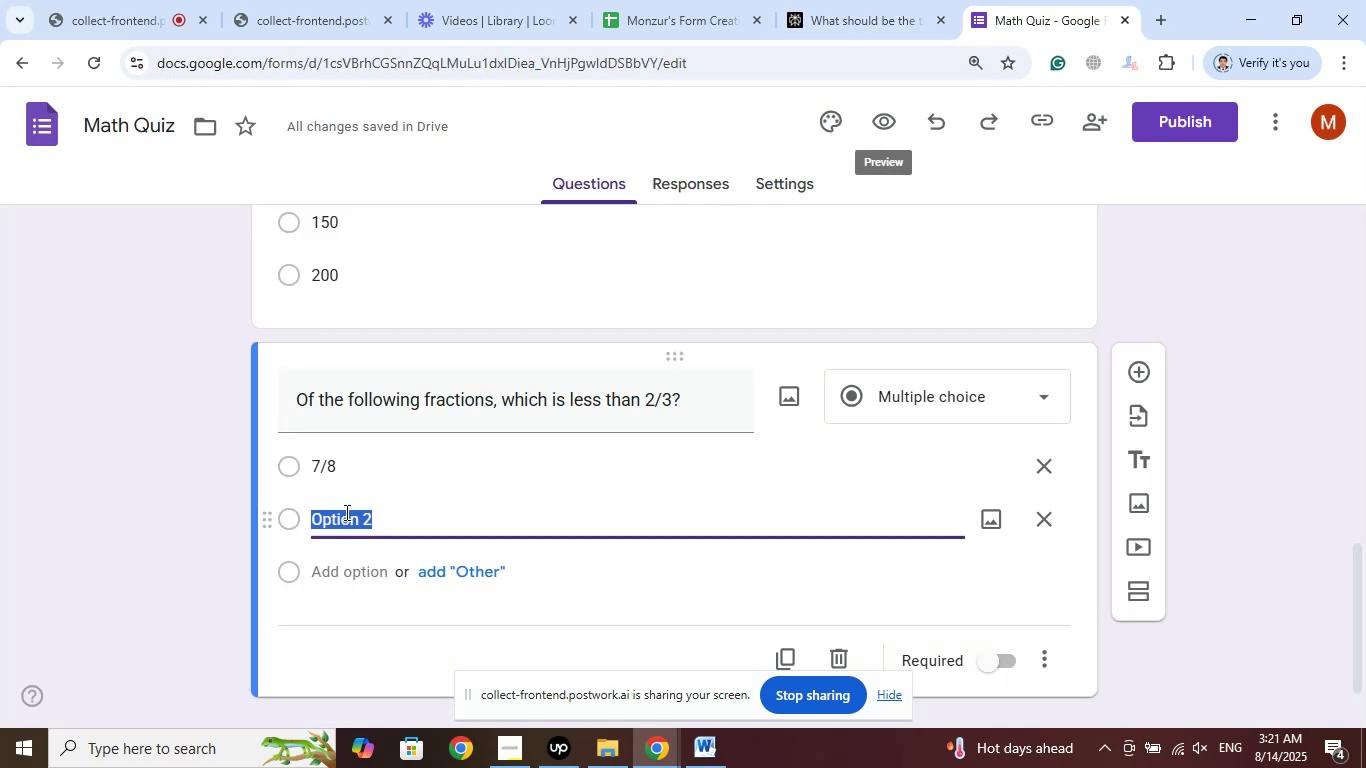 
right_click([345, 512])
 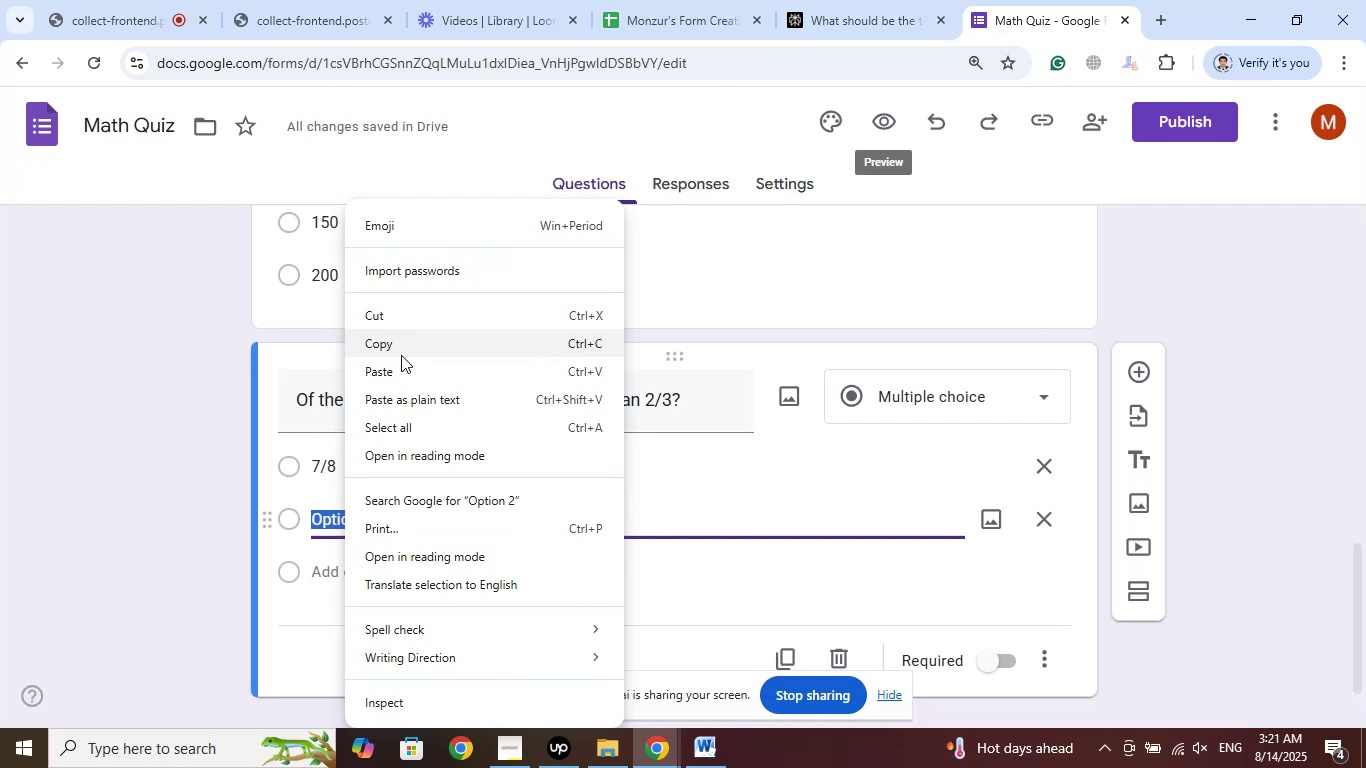 
left_click([394, 377])
 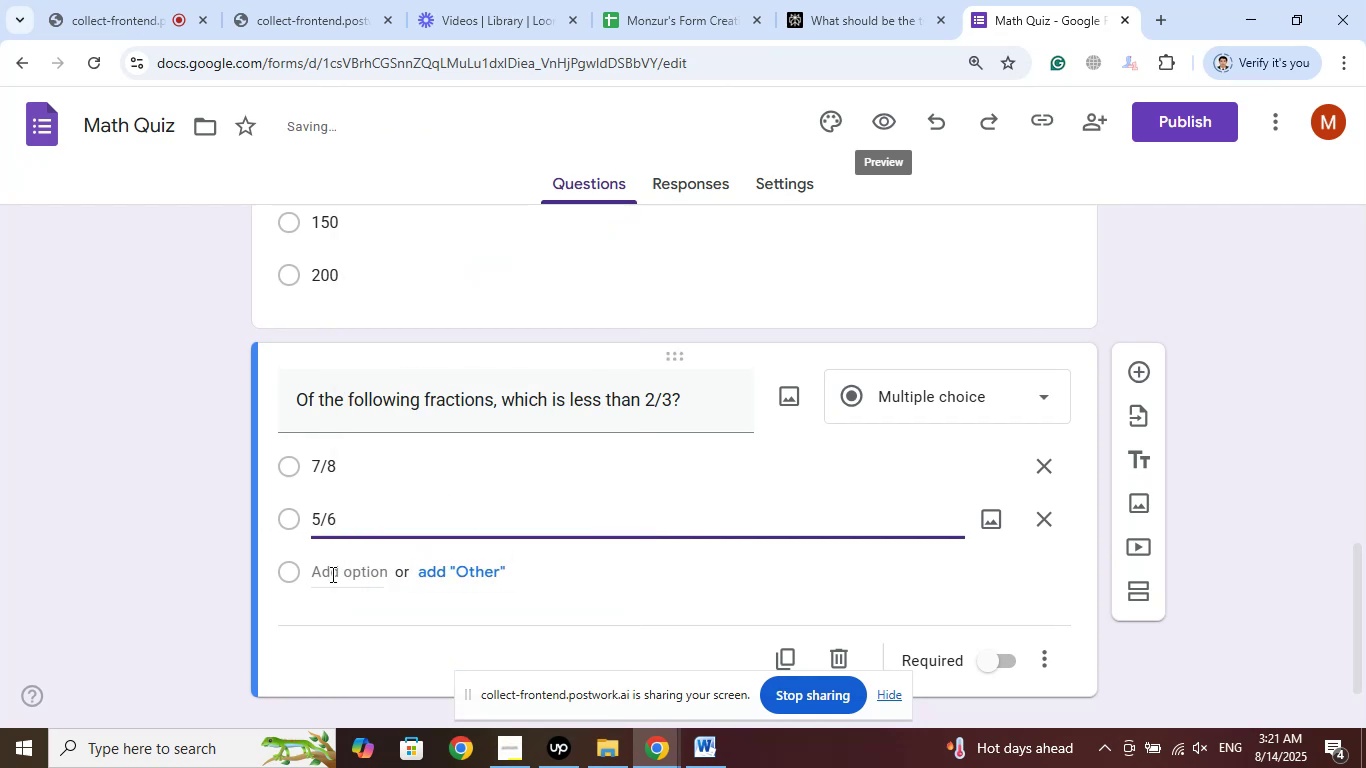 
left_click([333, 566])
 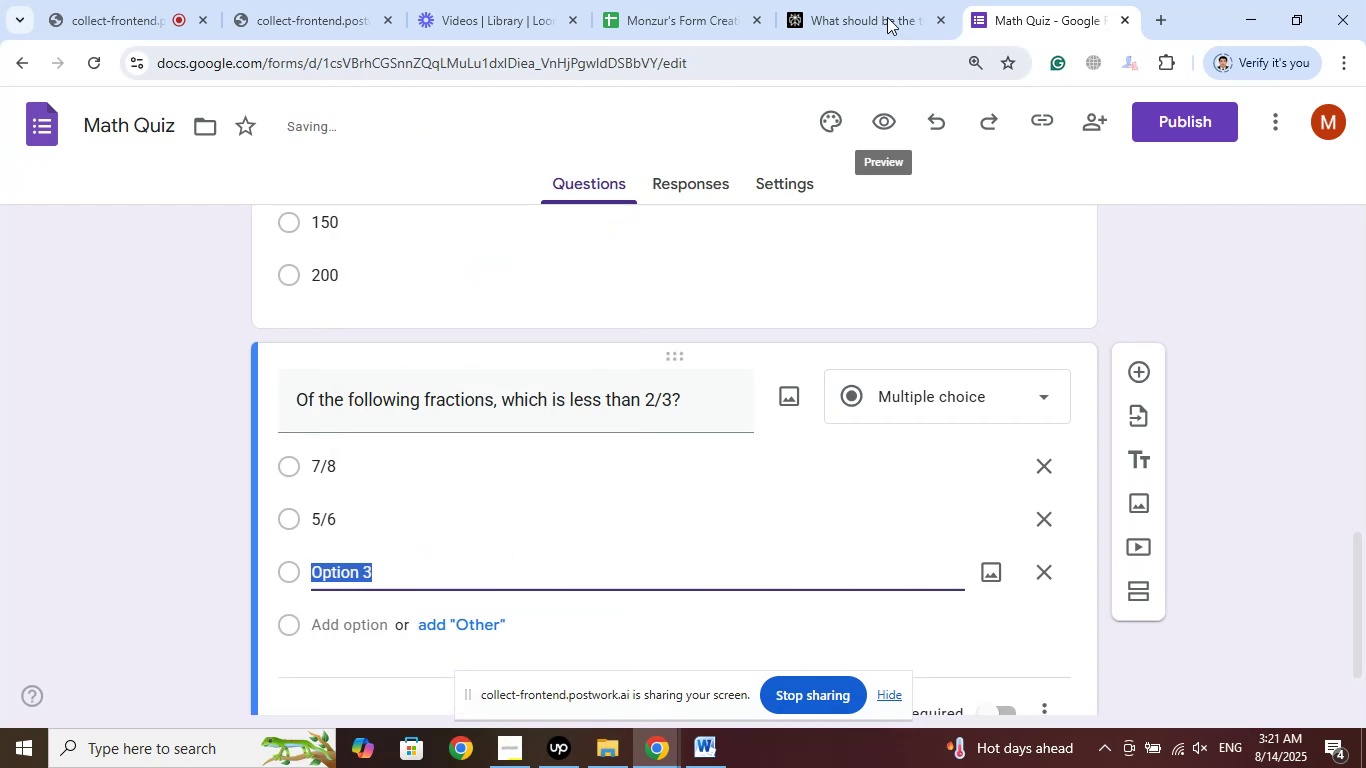 
left_click([869, 0])
 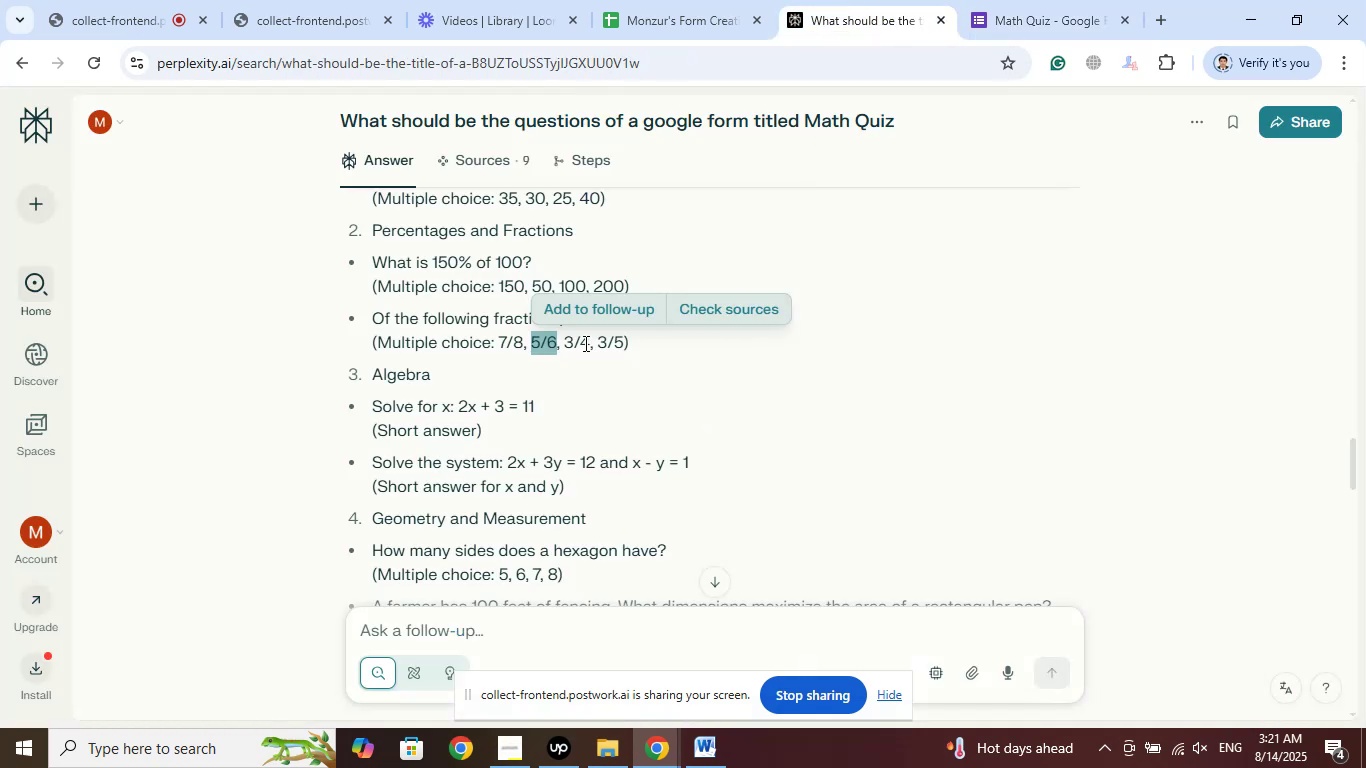 
left_click_drag(start_coordinate=[587, 339], to_coordinate=[566, 342])
 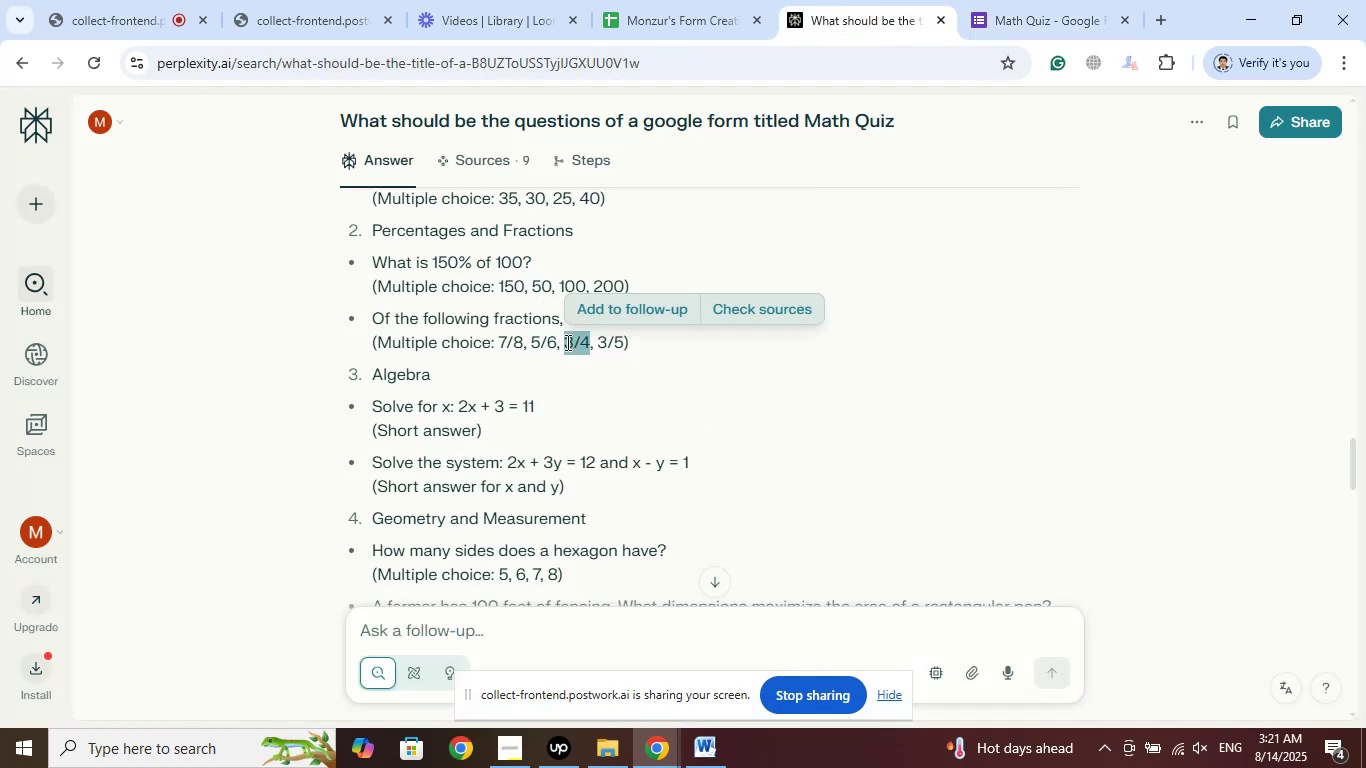 
right_click([566, 342])
 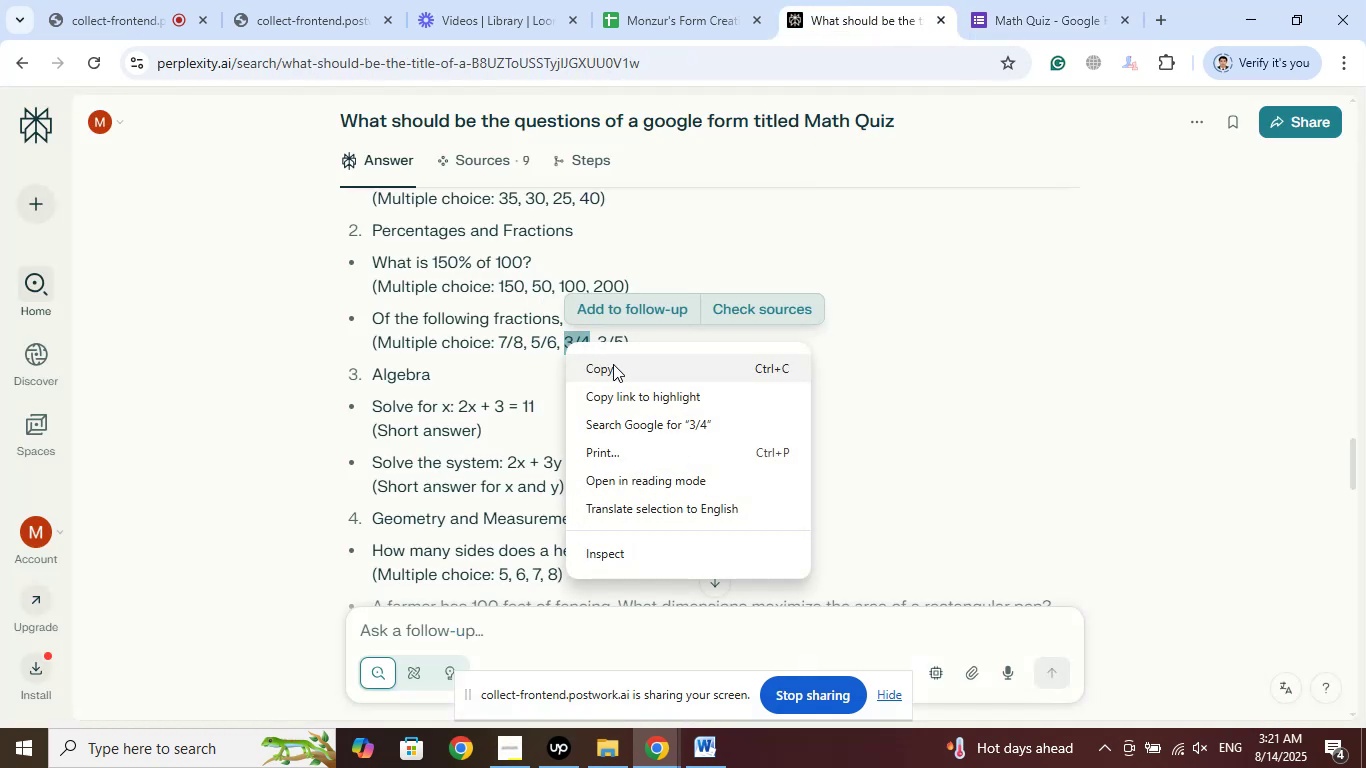 
left_click([613, 364])
 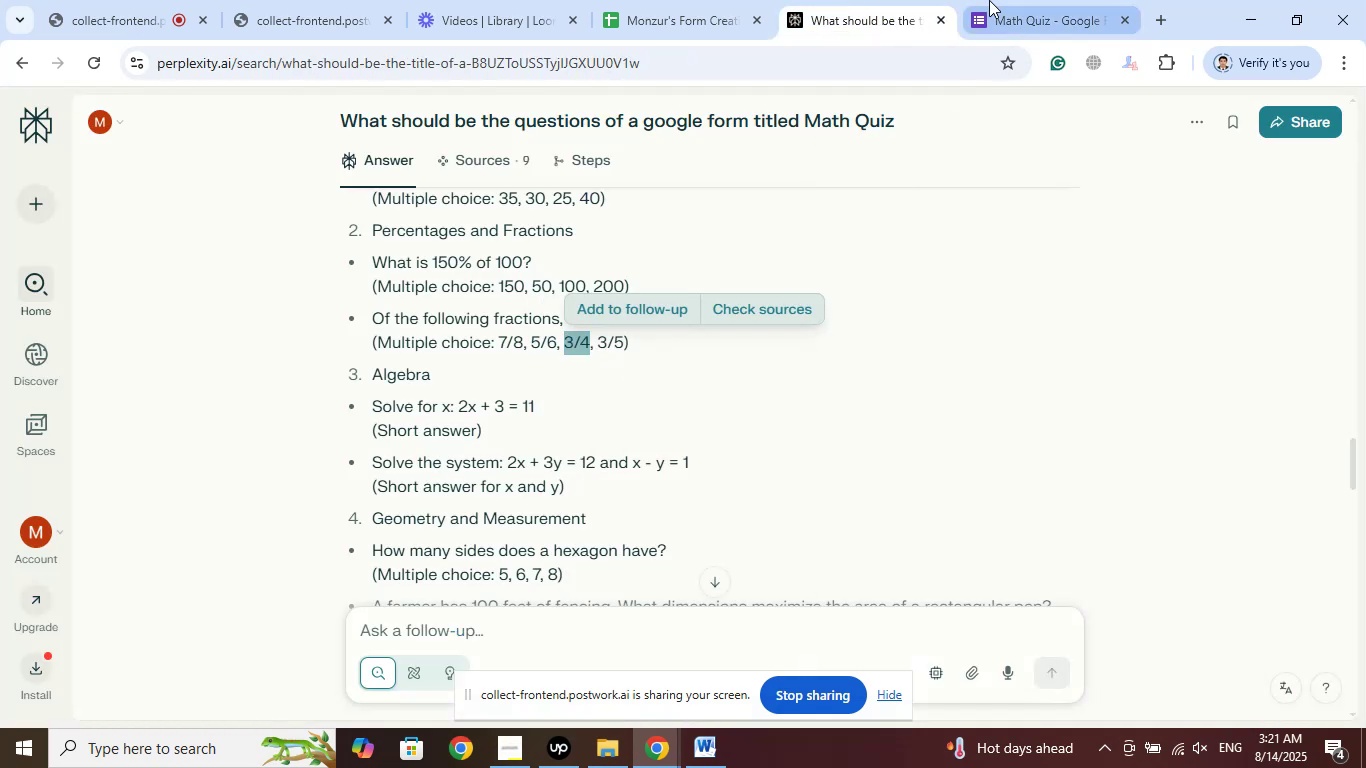 
left_click([990, 0])
 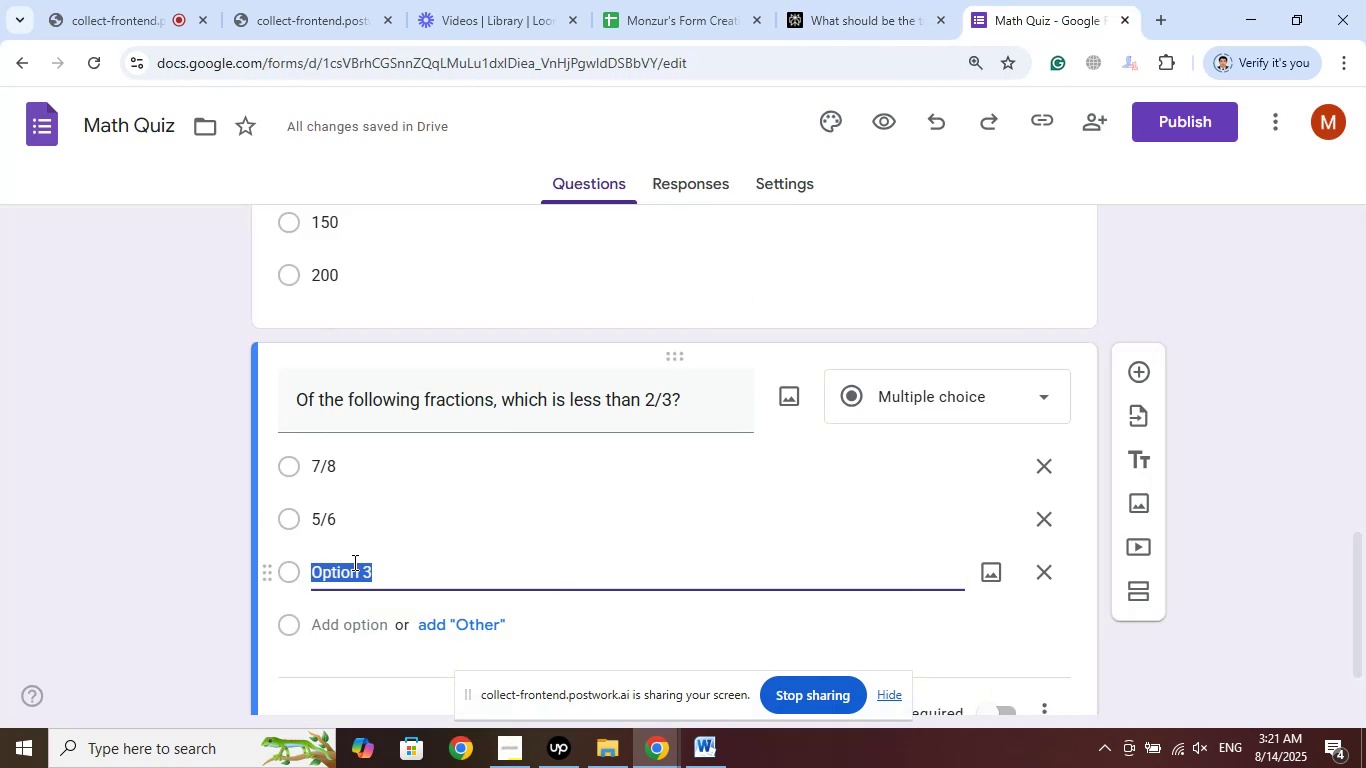 
right_click([343, 567])
 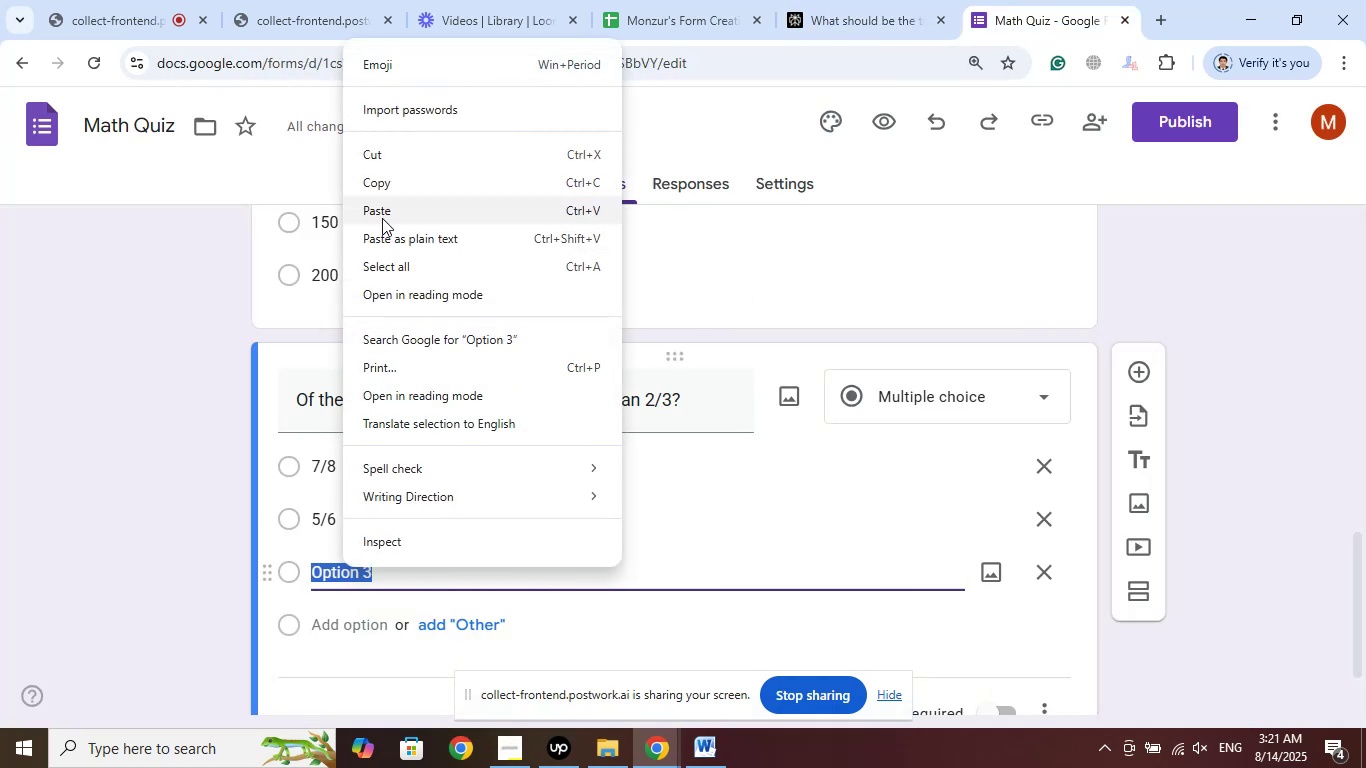 
left_click([381, 215])
 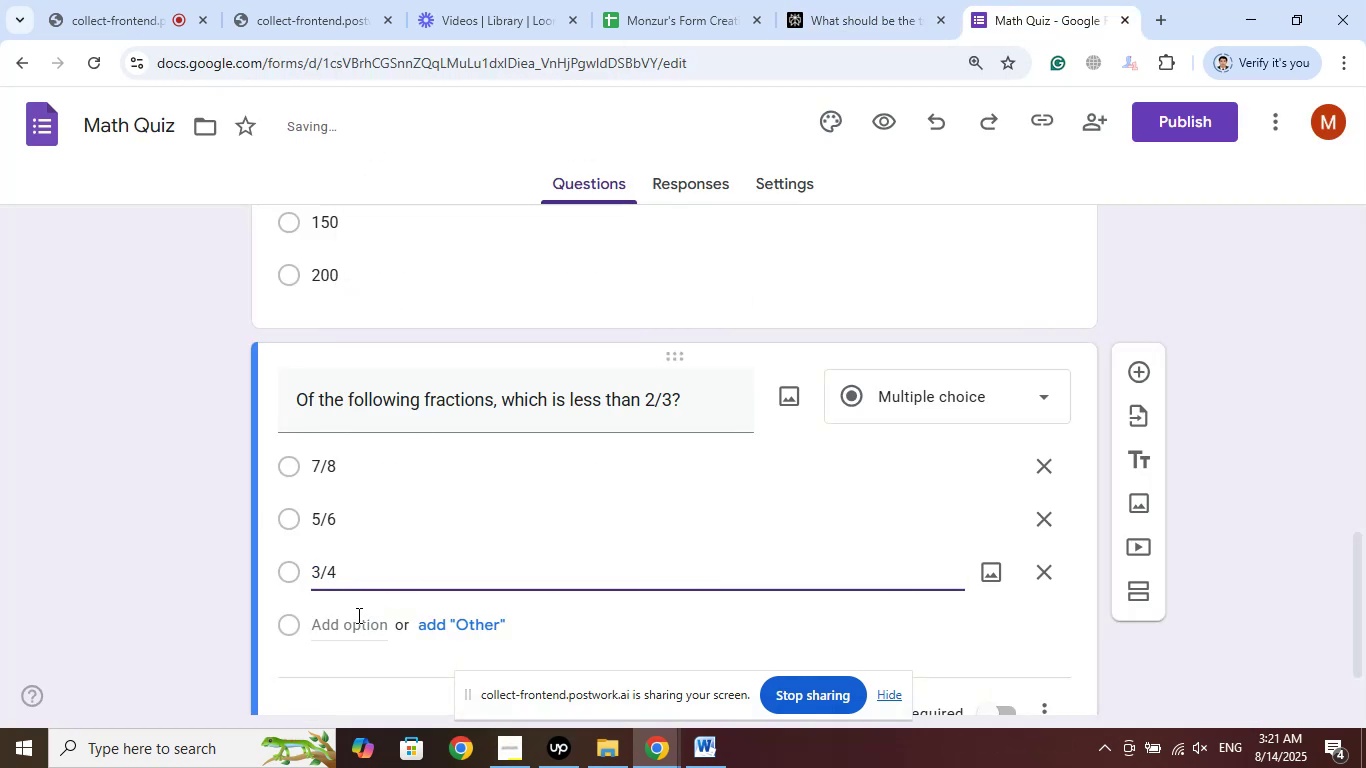 
left_click([357, 615])
 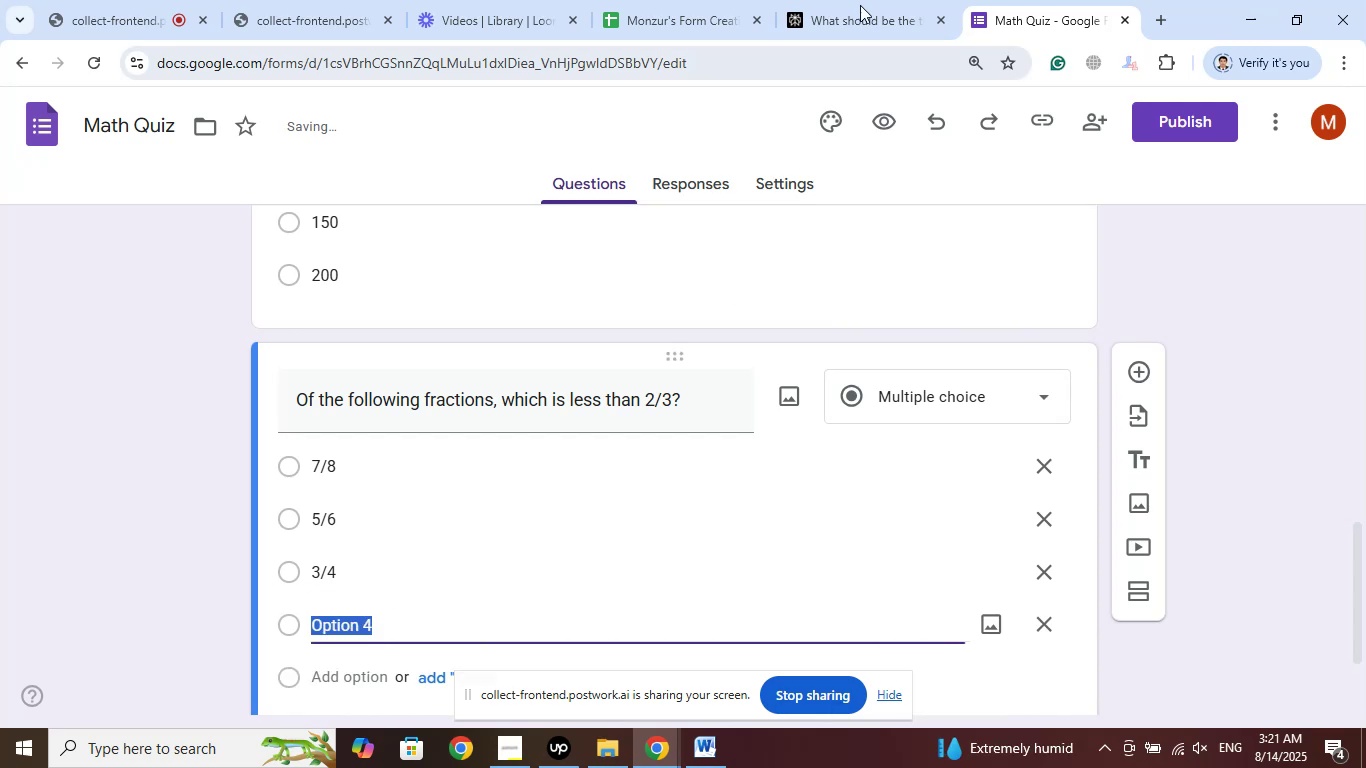 
left_click([862, 0])
 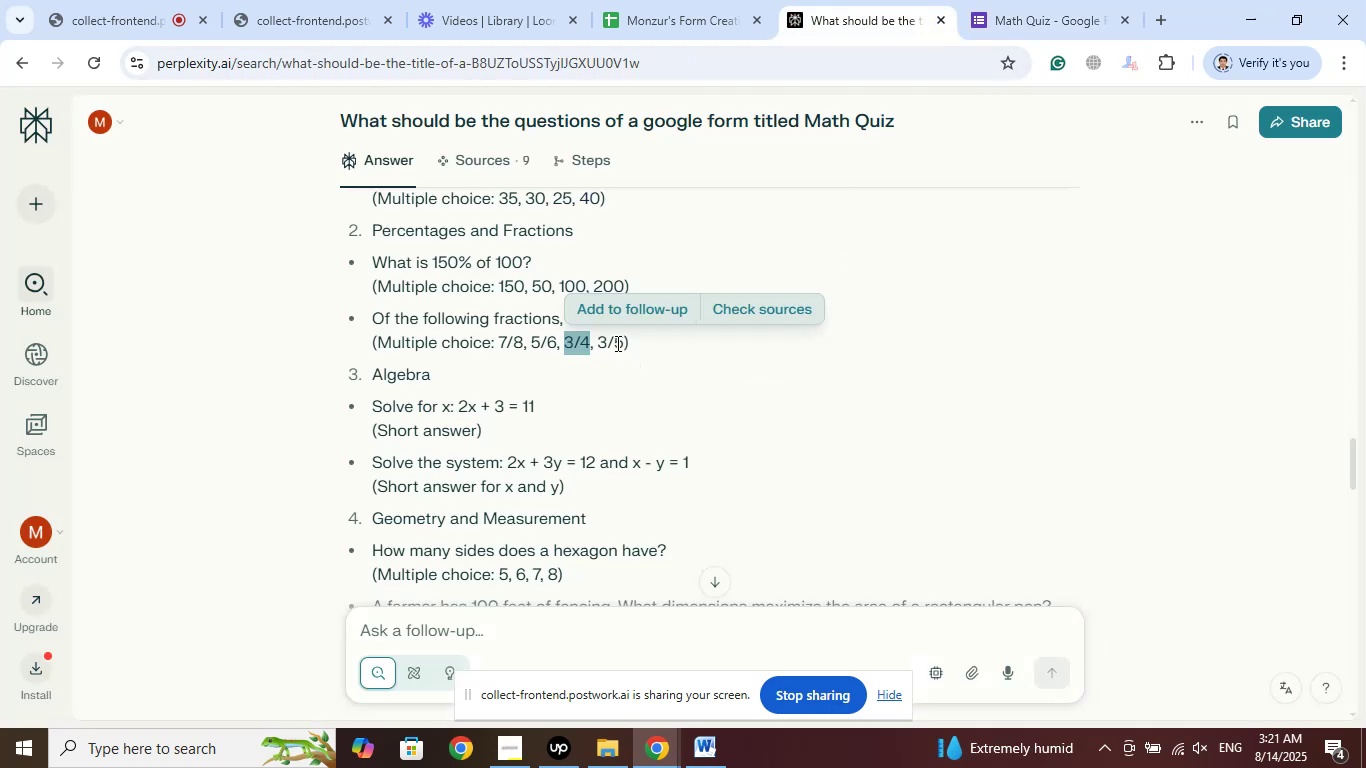 
left_click_drag(start_coordinate=[624, 339], to_coordinate=[600, 345])
 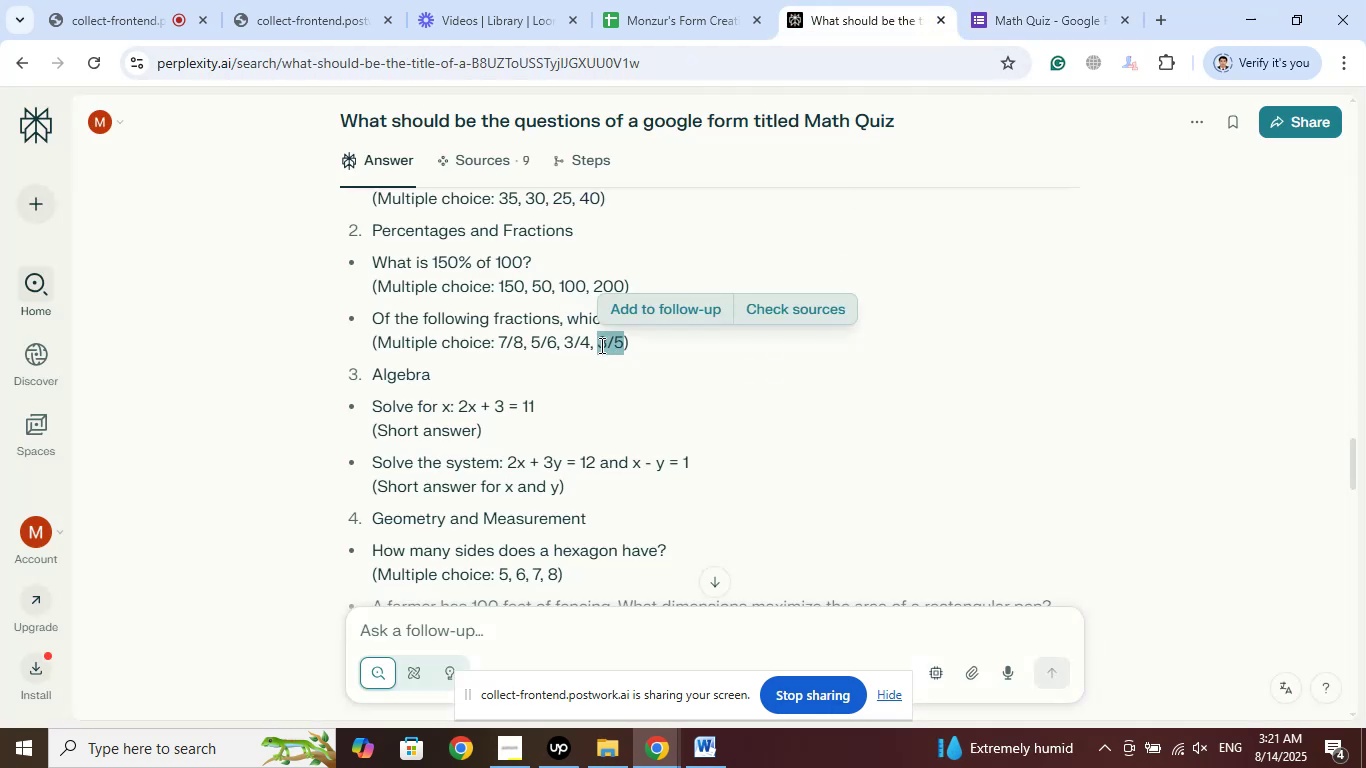 
right_click([600, 345])
 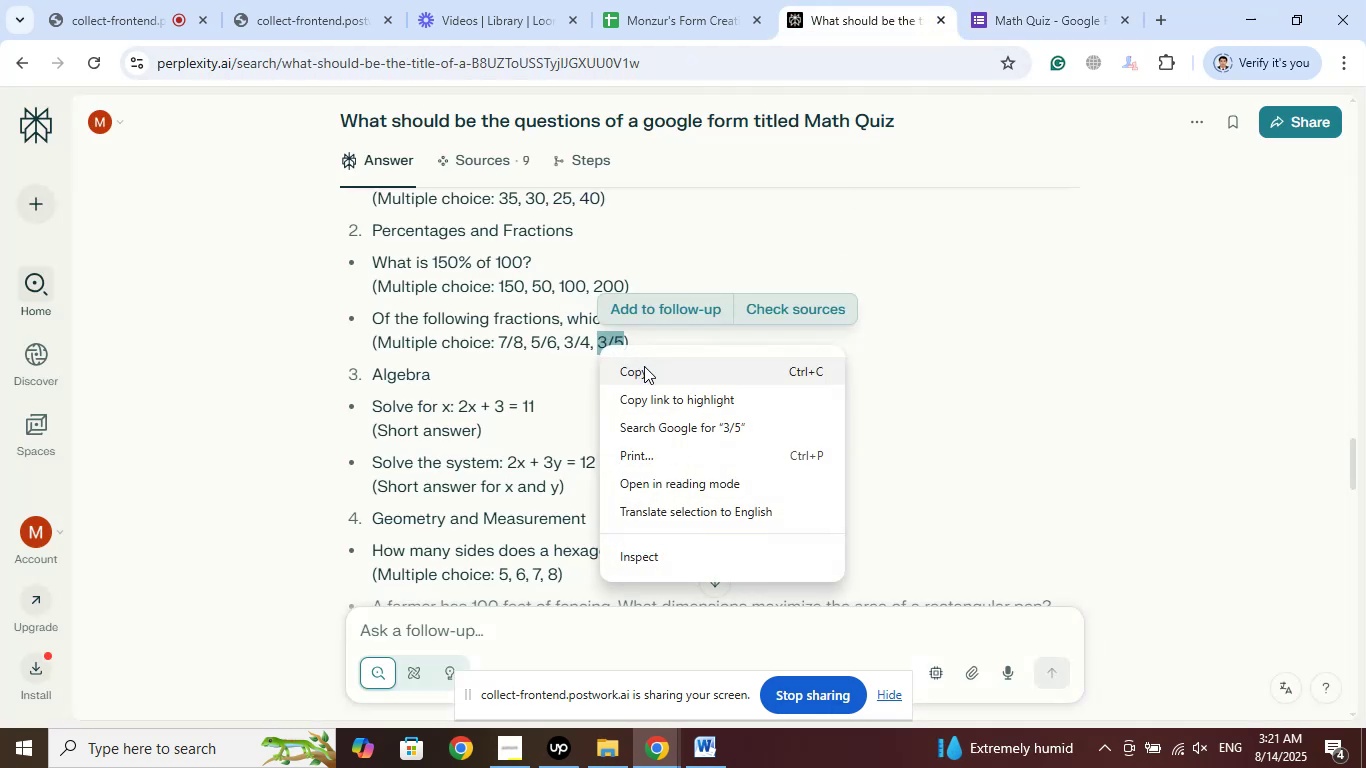 
left_click([644, 366])
 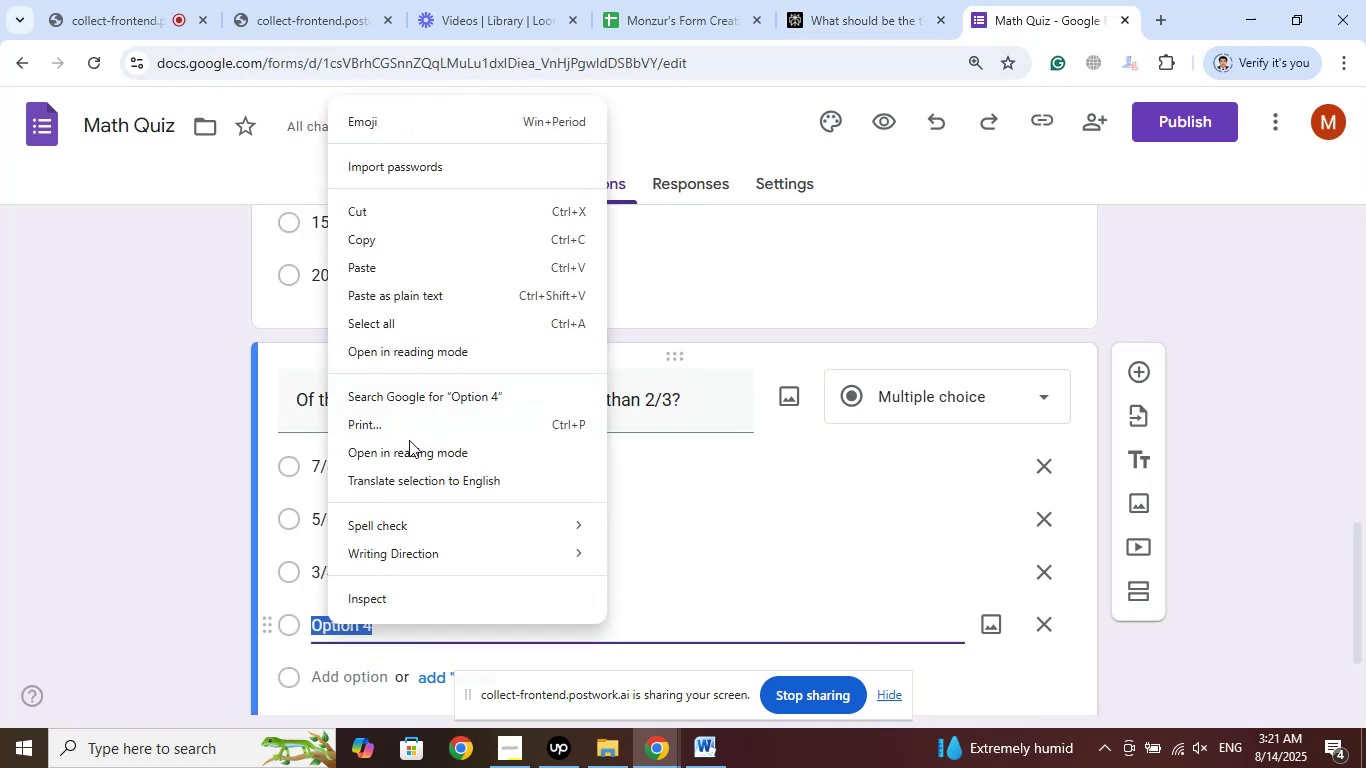 
left_click([374, 266])
 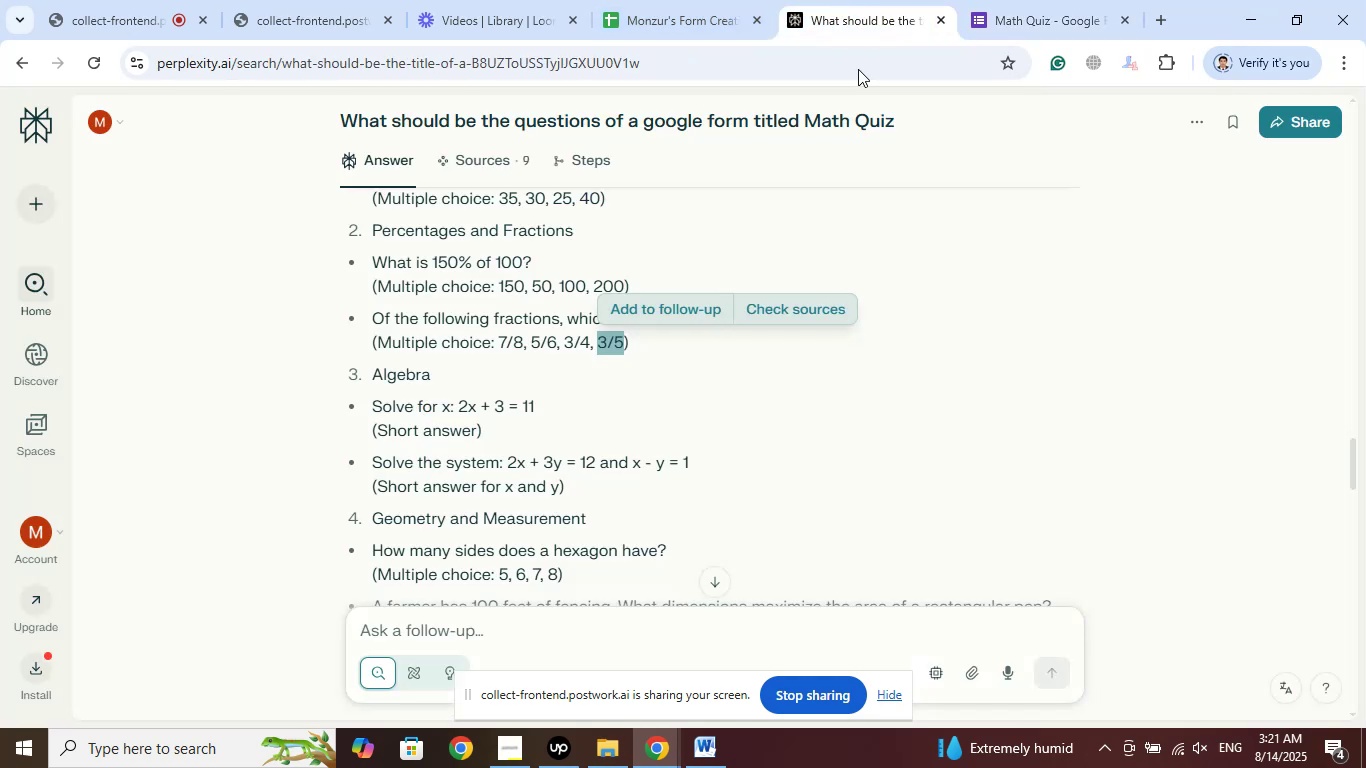 
scroll: coordinate [878, 385], scroll_direction: down, amount: 1.0
 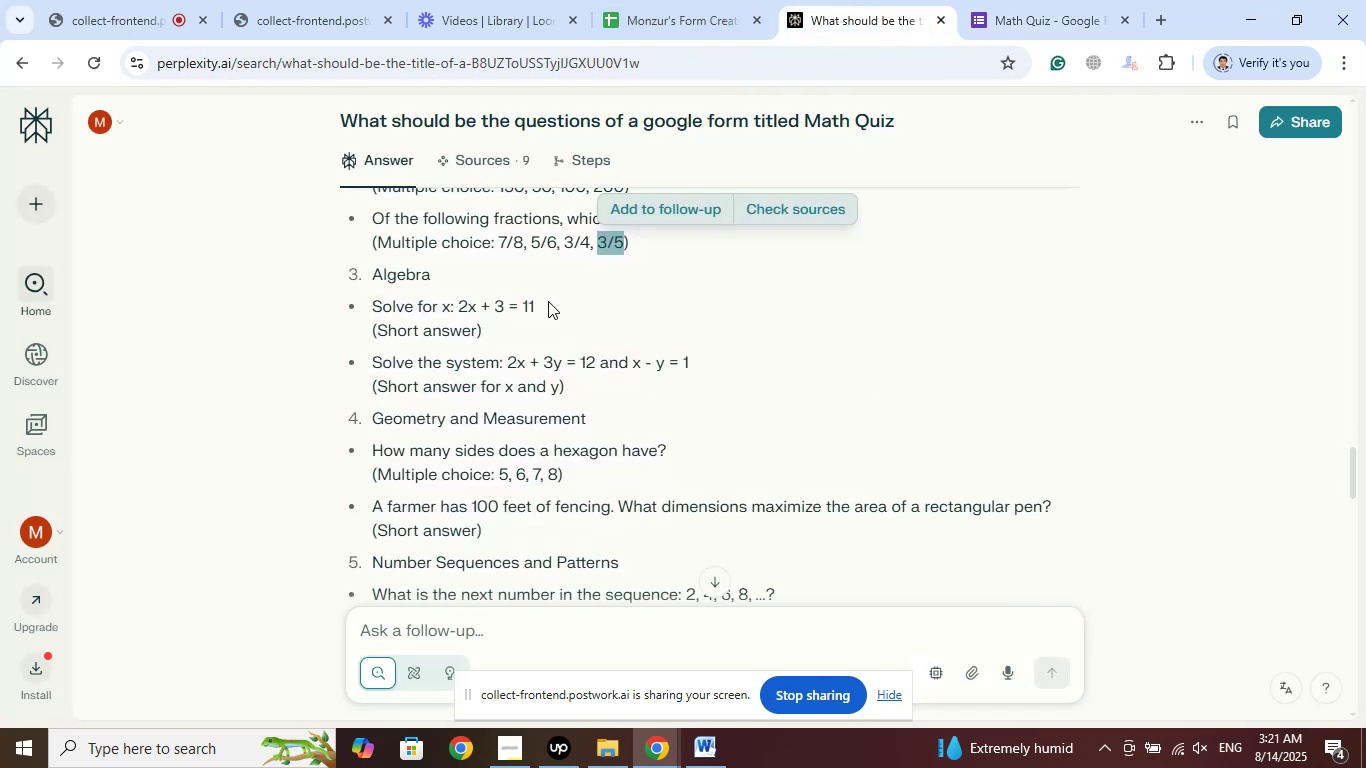 
left_click_drag(start_coordinate=[544, 304], to_coordinate=[375, 311])
 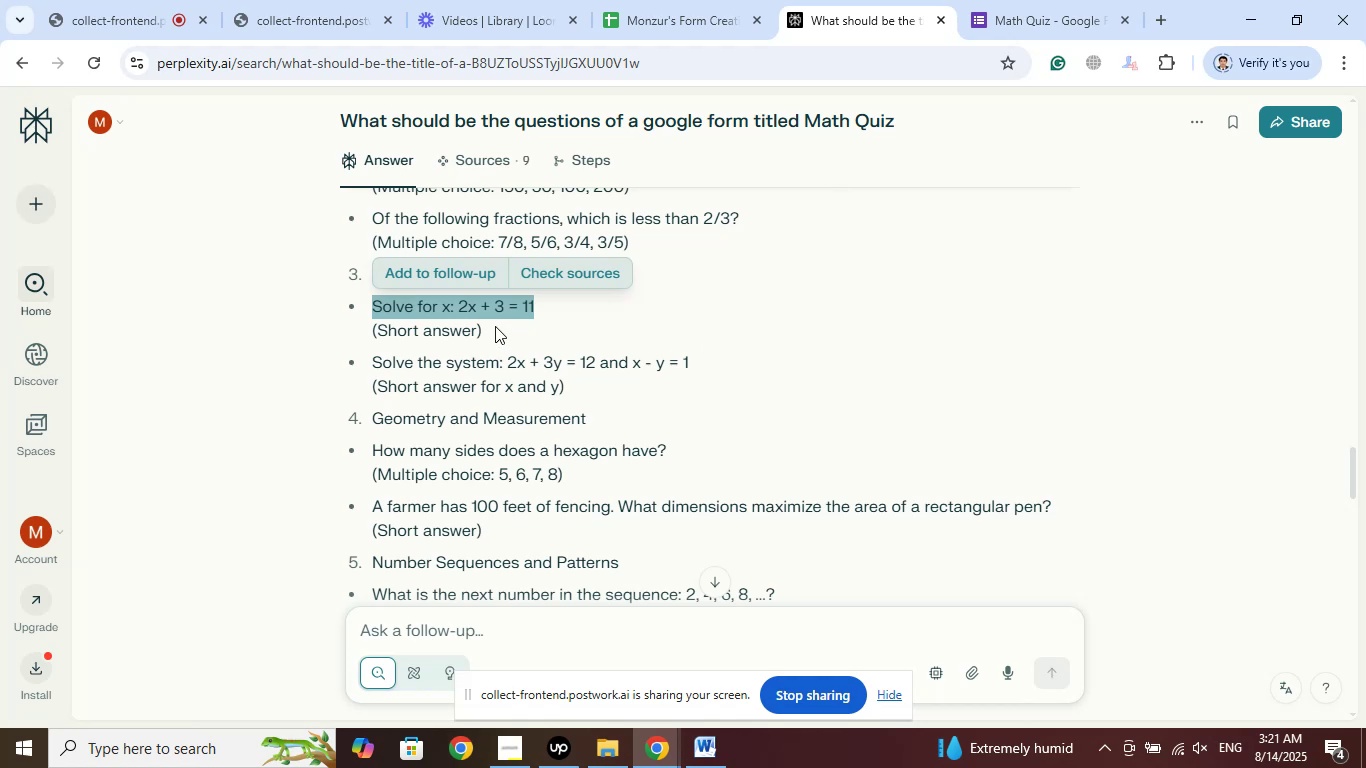 
right_click([499, 304])
 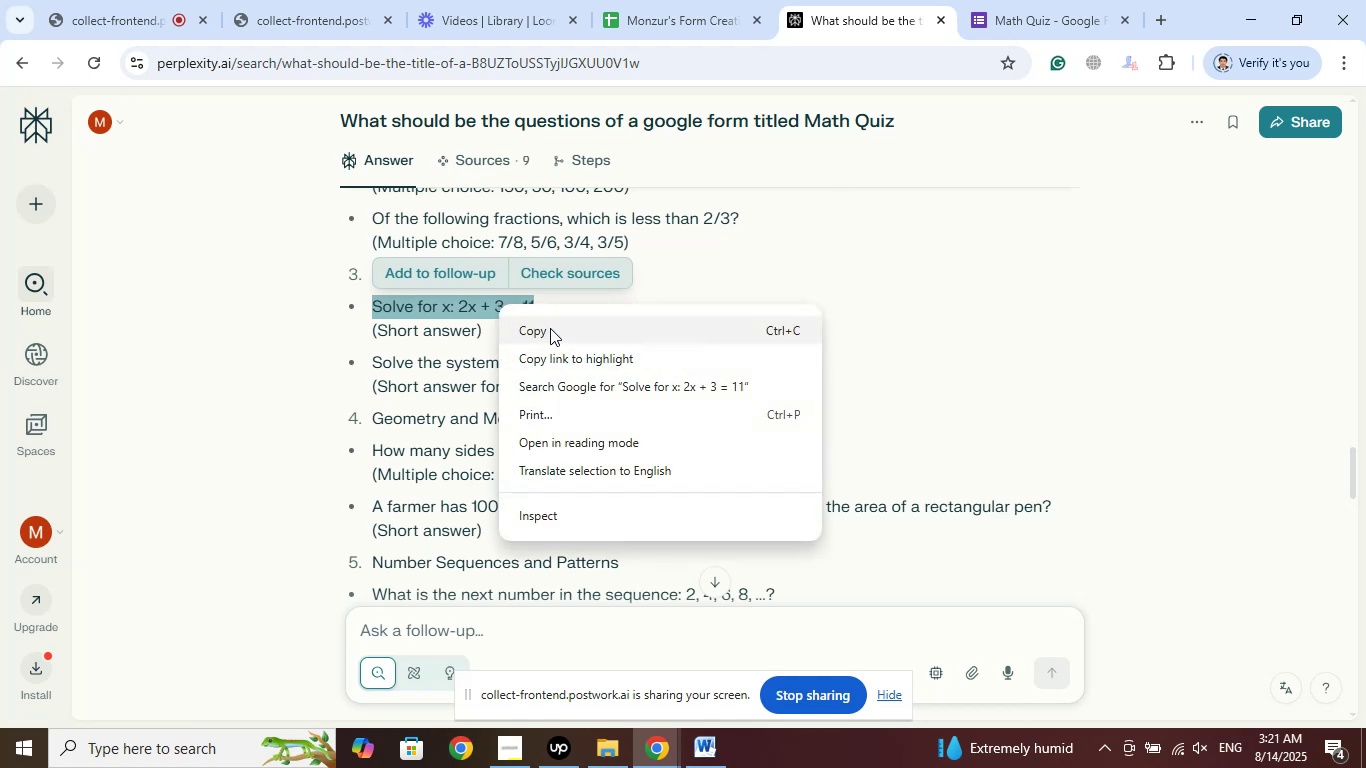 
left_click([550, 328])
 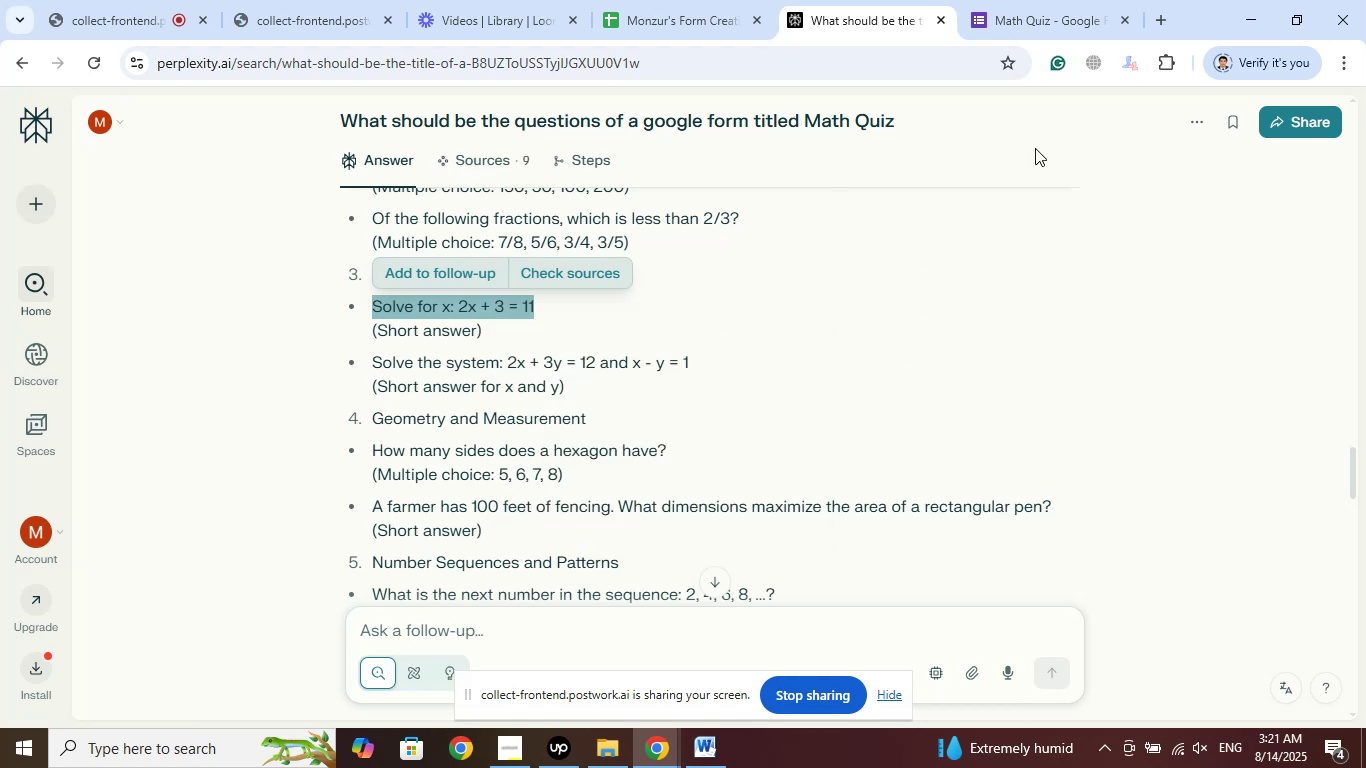 
left_click([1050, 0])
 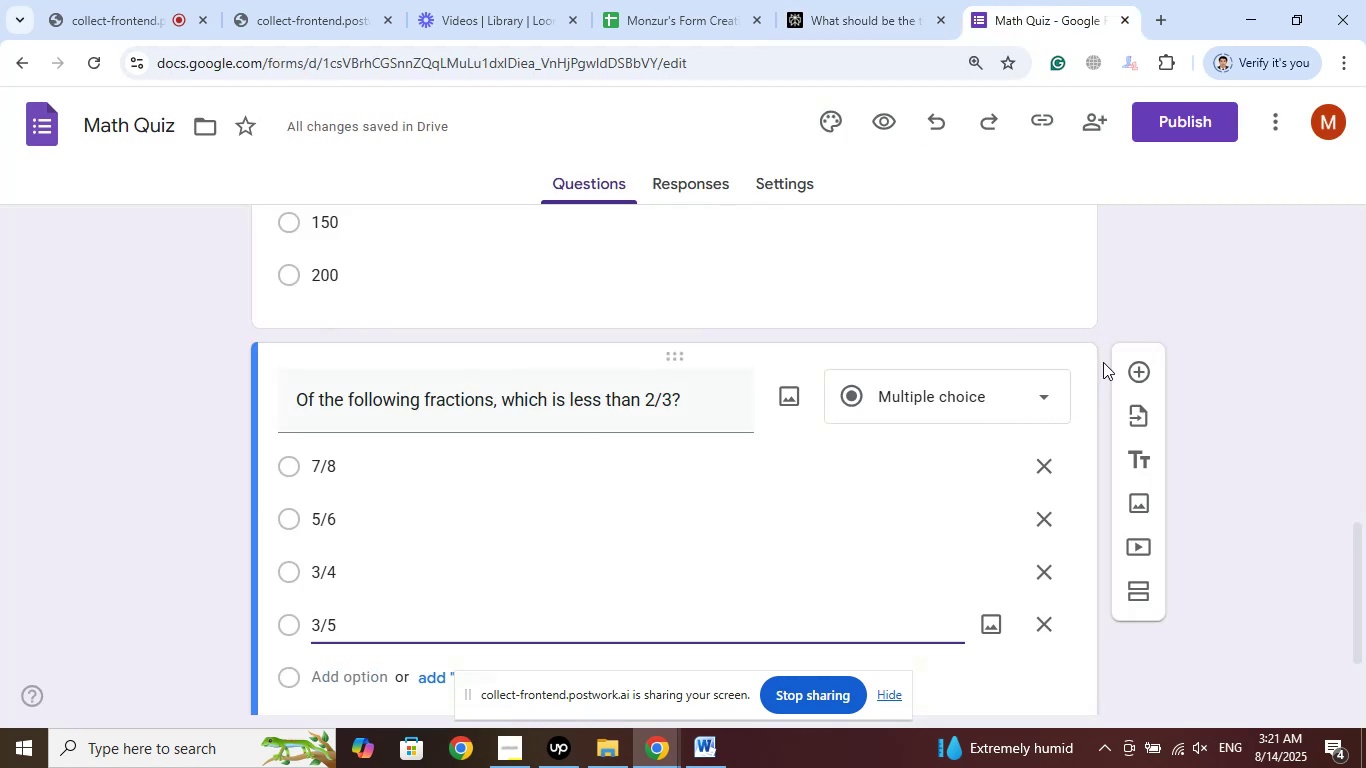 
left_click([1130, 366])
 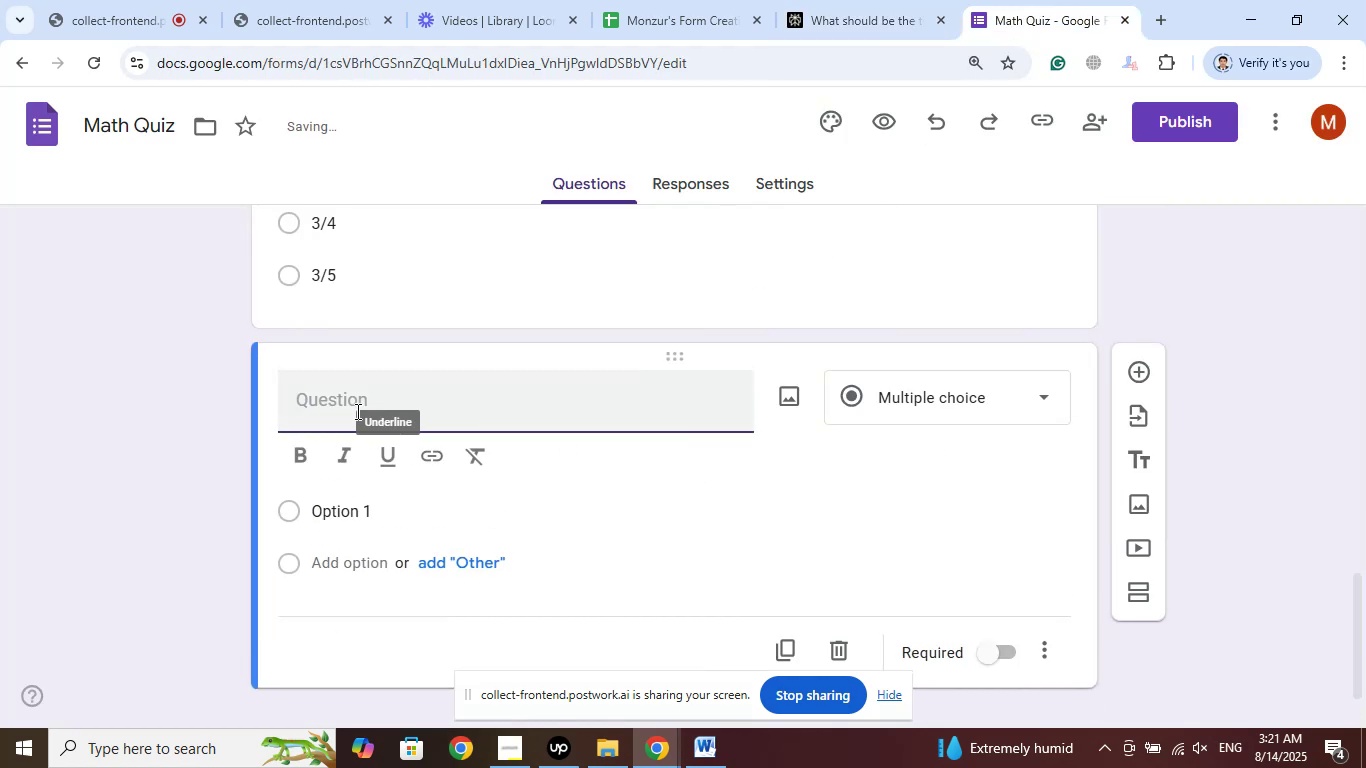 
right_click([356, 404])
 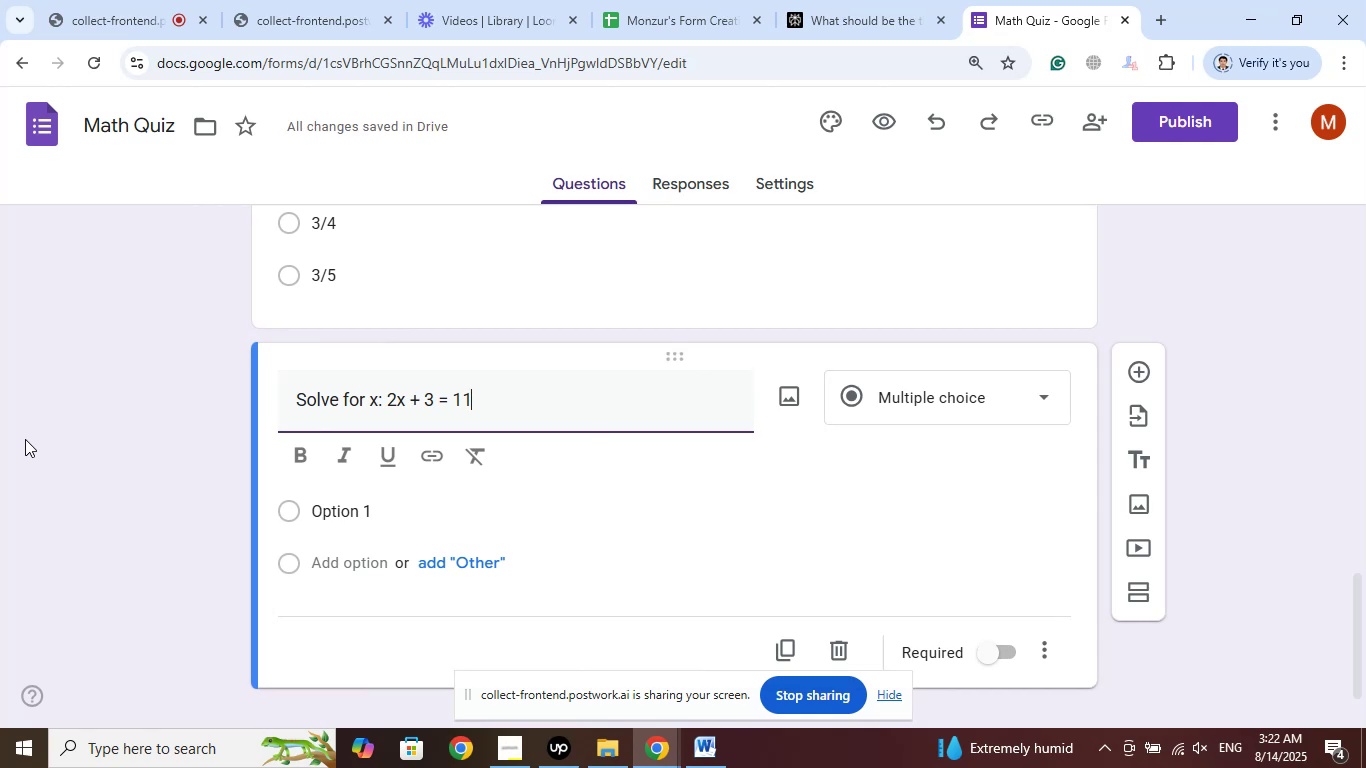 
wait(16.0)
 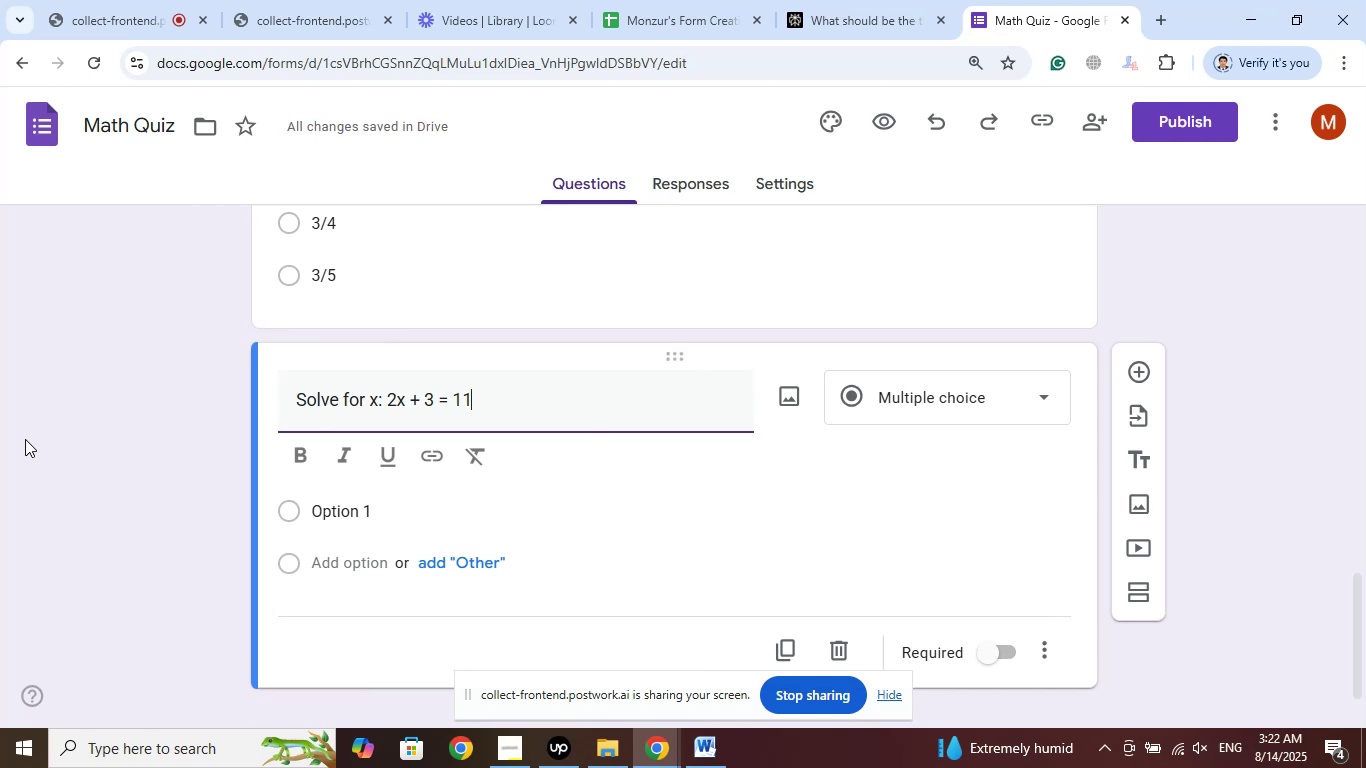 
left_click([858, 0])
 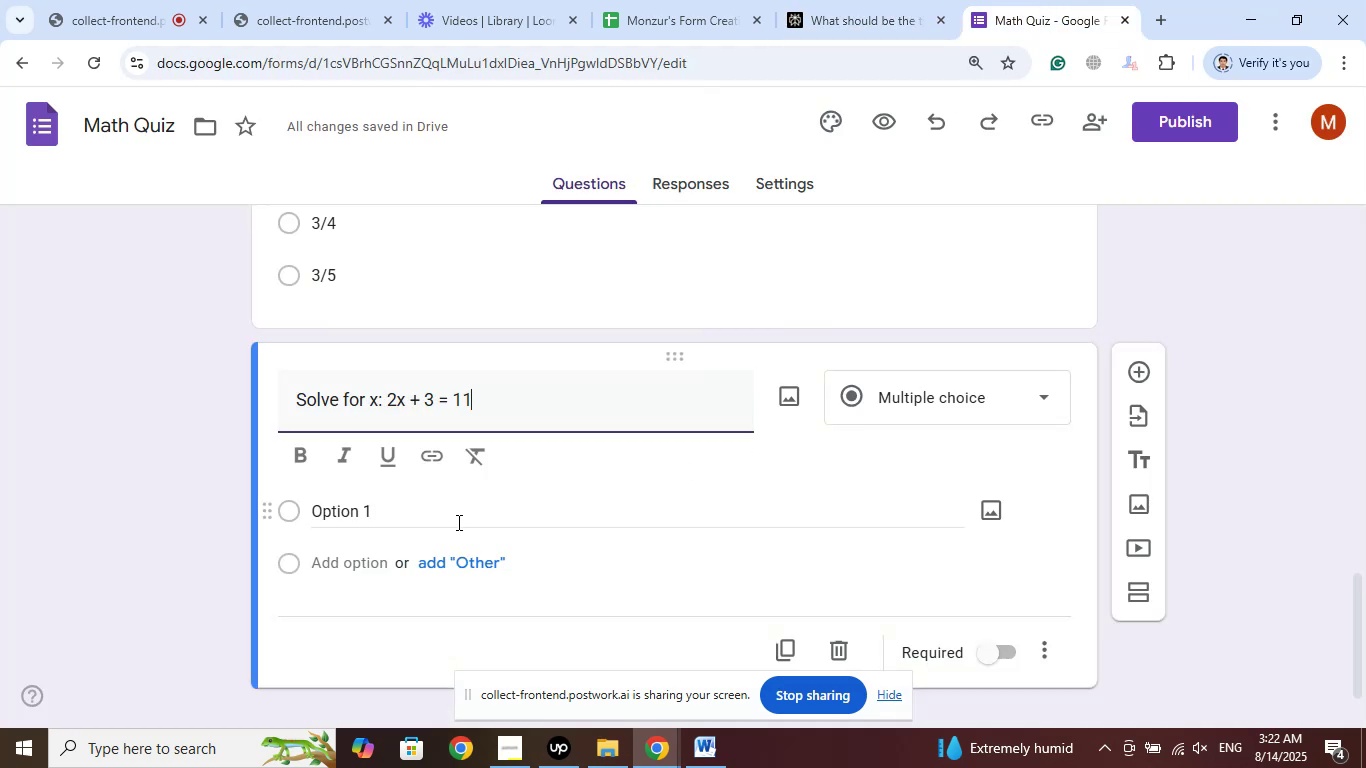 
left_click([939, 391])
 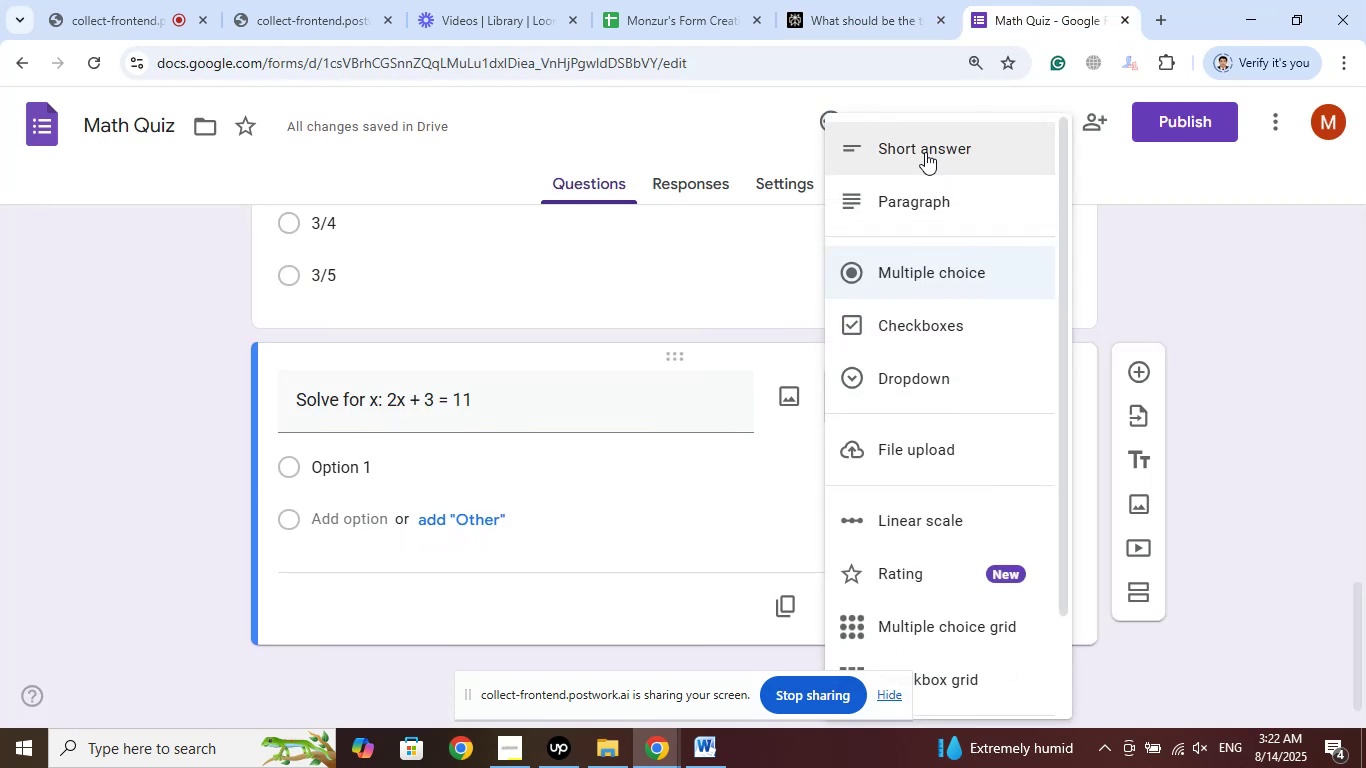 
left_click([925, 151])
 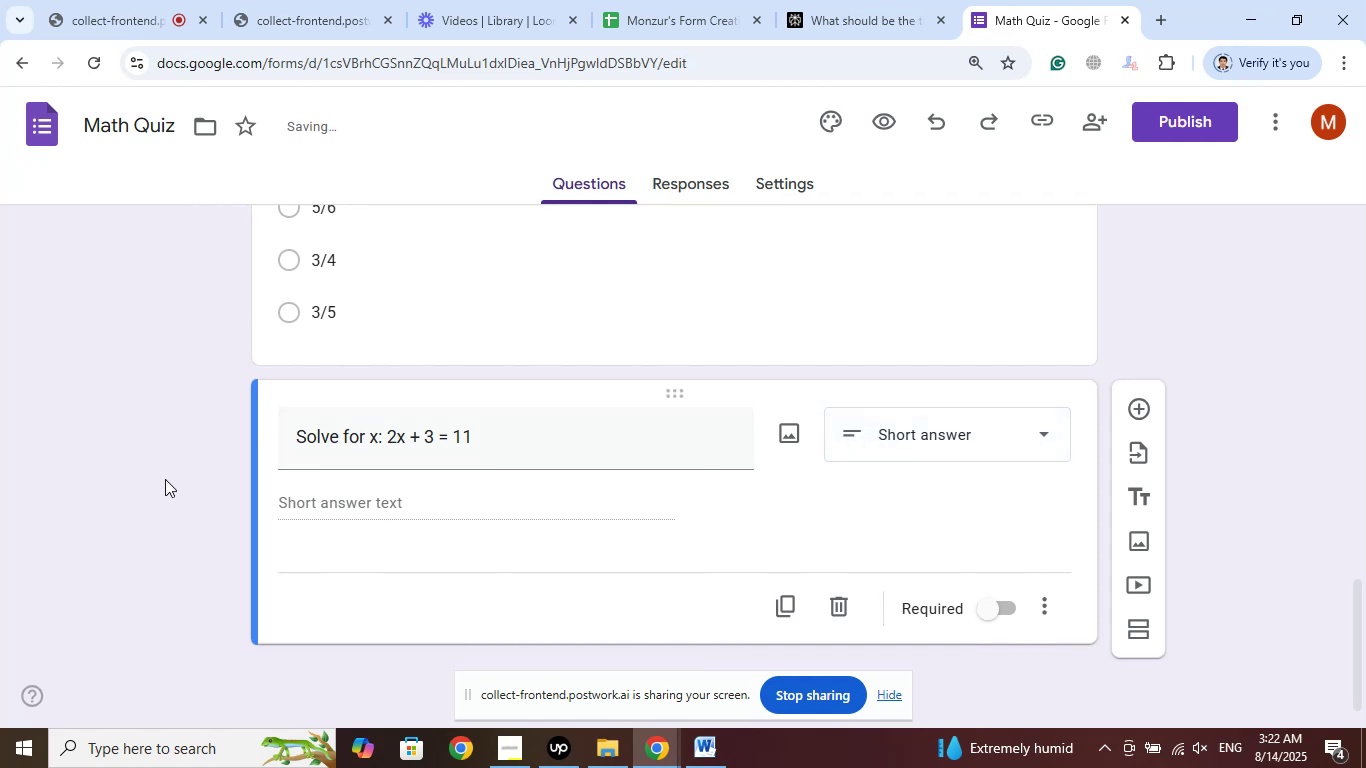 
left_click([165, 479])
 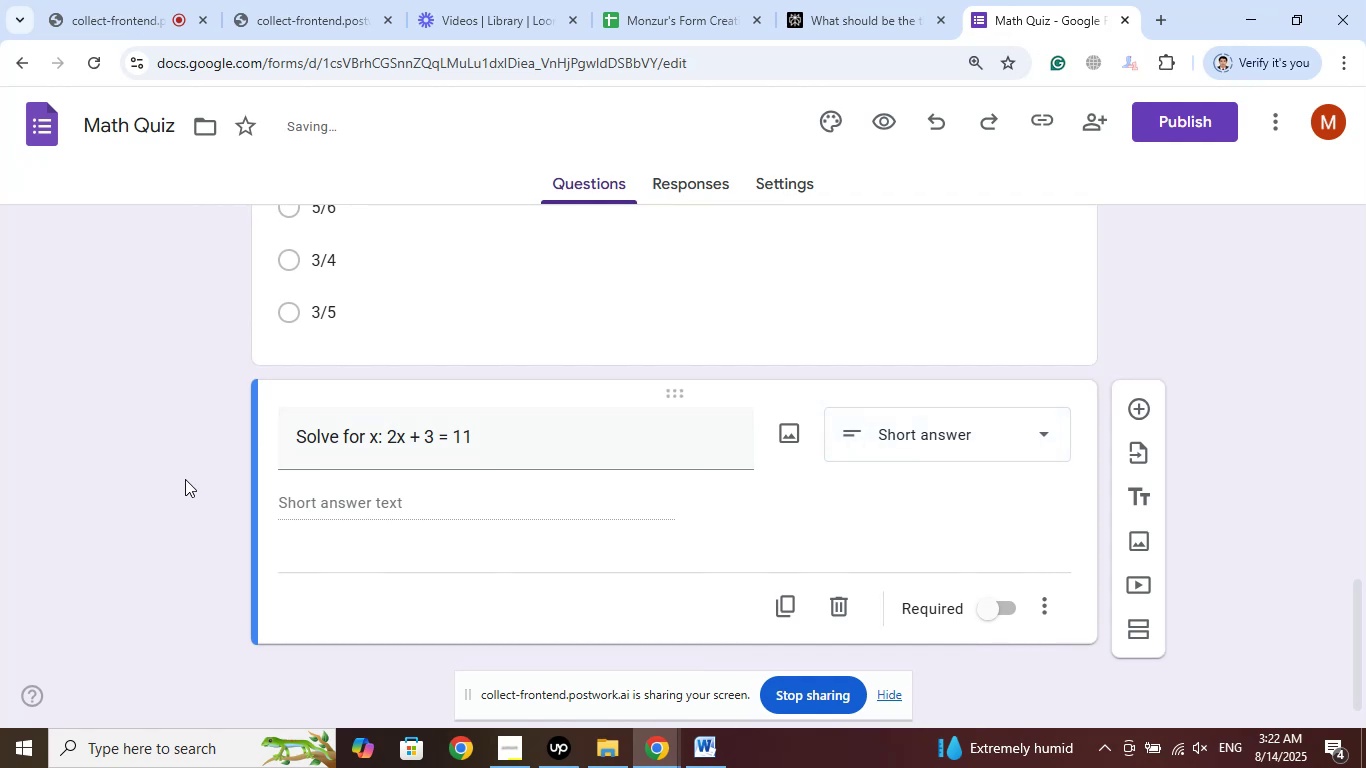 
scroll: coordinate [215, 460], scroll_direction: down, amount: 2.0
 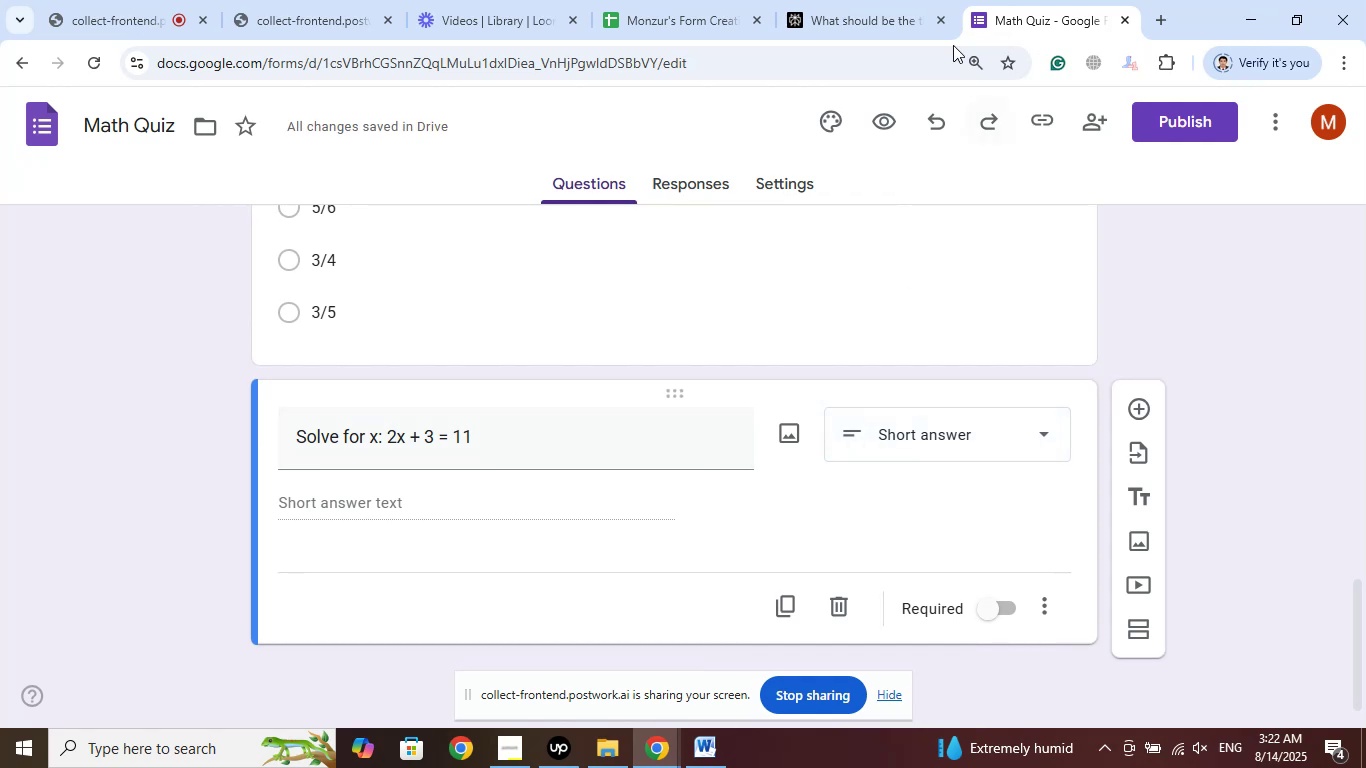 
left_click([877, 0])
 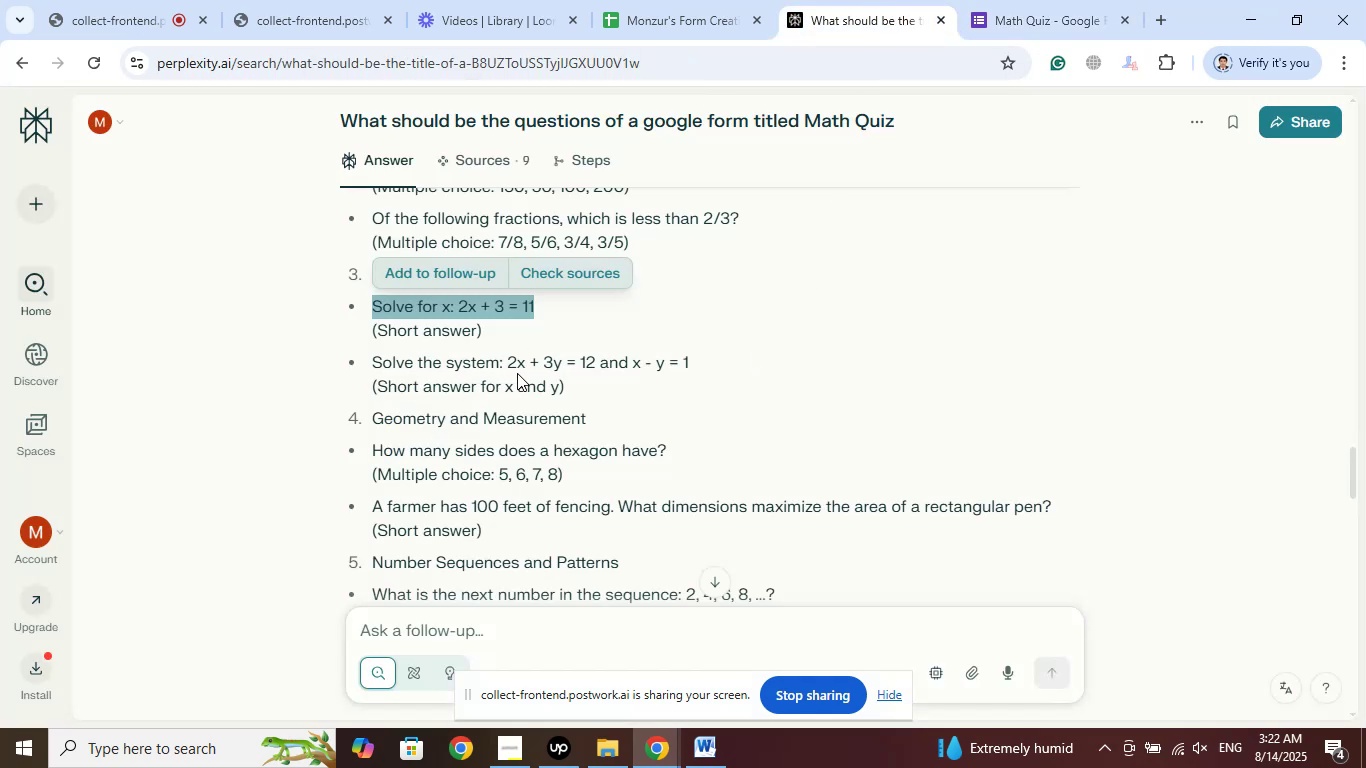 
left_click_drag(start_coordinate=[701, 358], to_coordinate=[373, 360])
 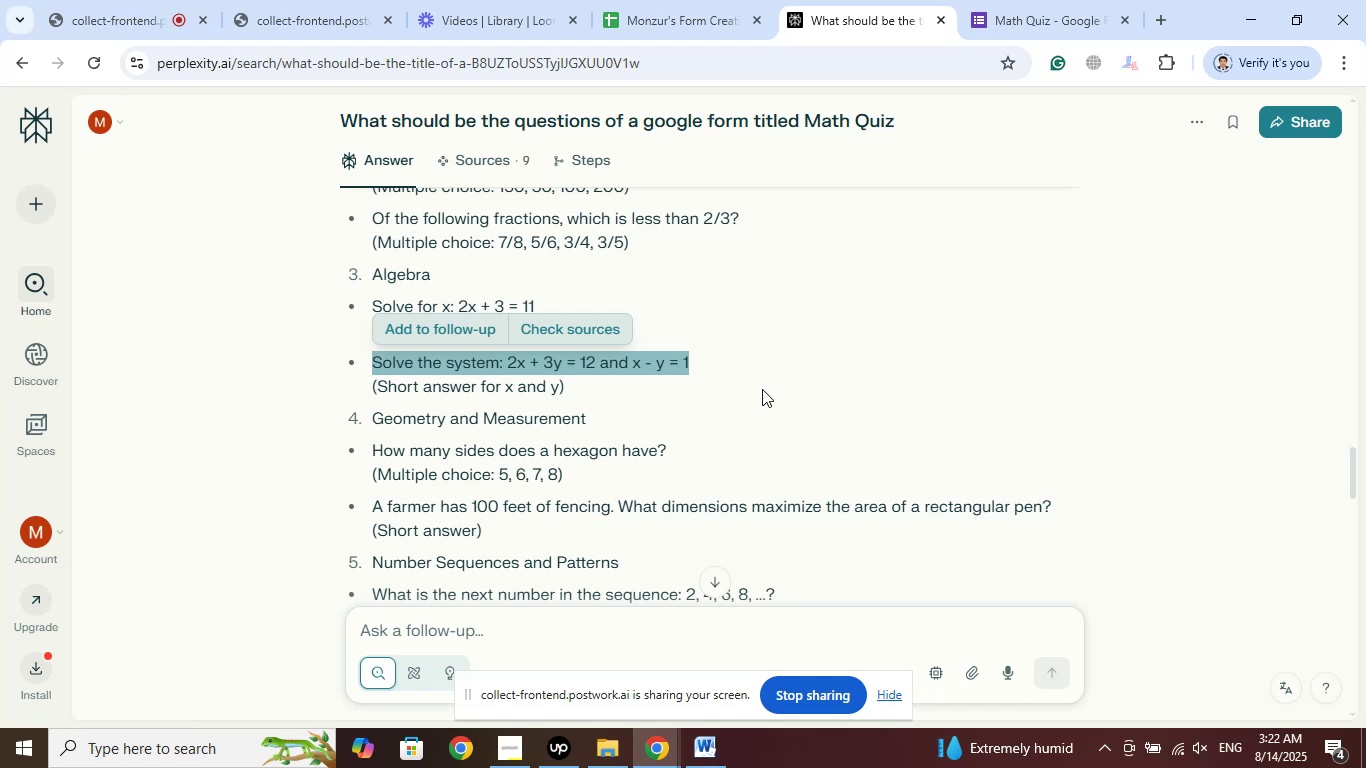 
wait(23.12)
 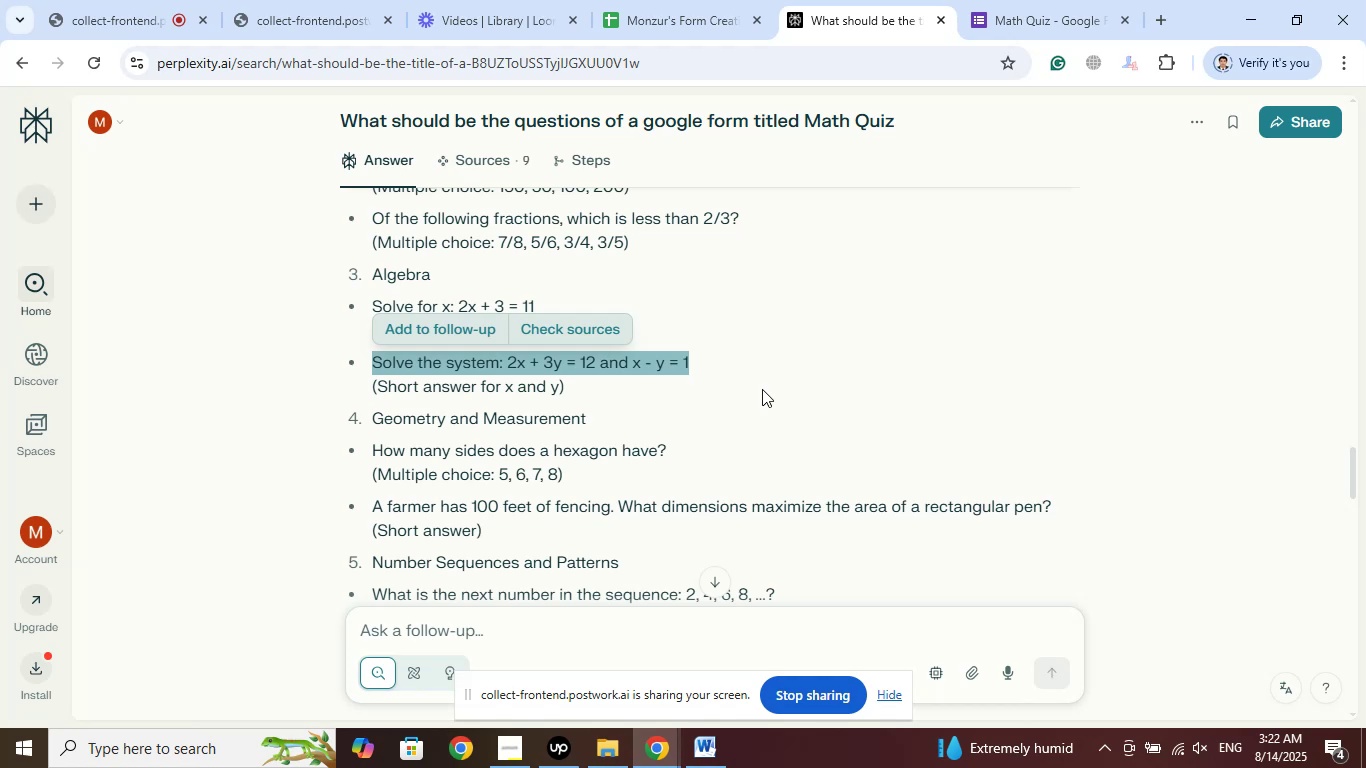 
left_click_drag(start_coordinate=[678, 449], to_coordinate=[375, 445])
 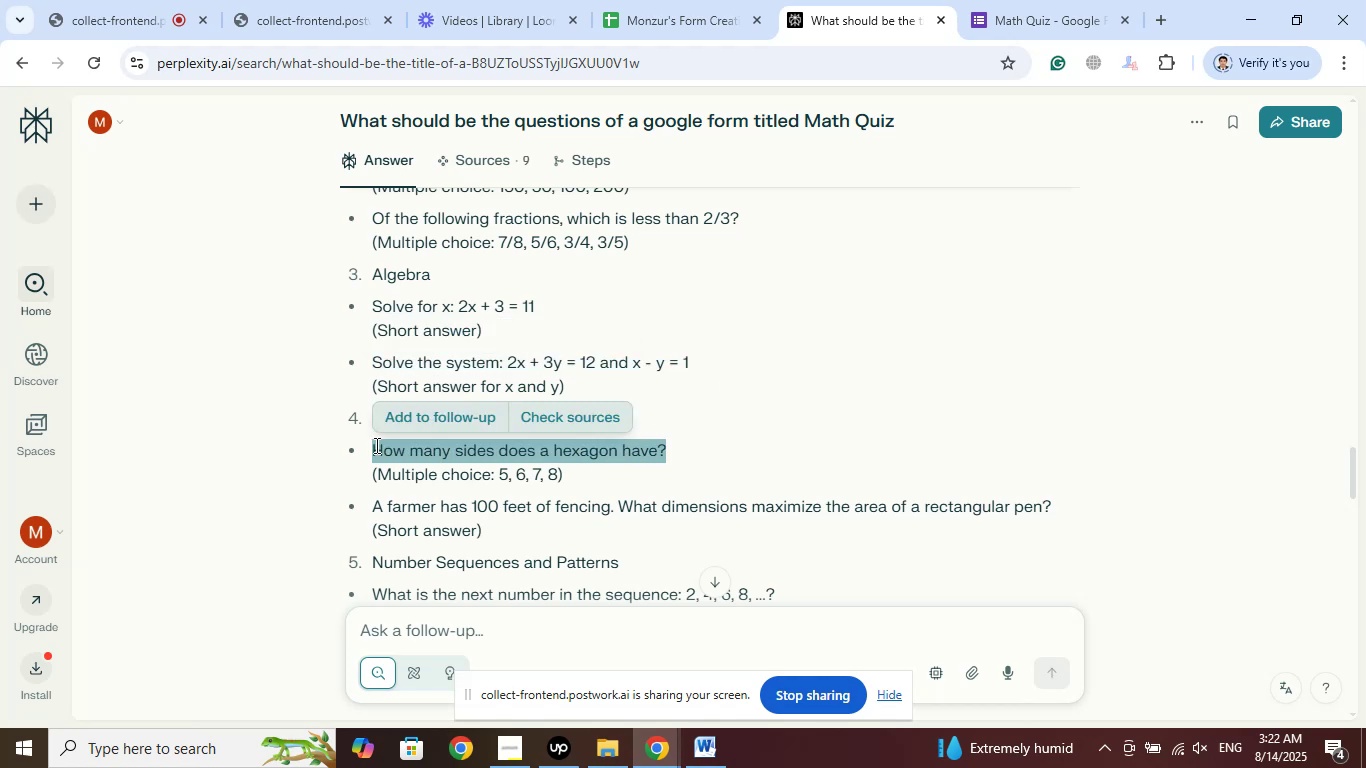 
right_click([375, 445])
 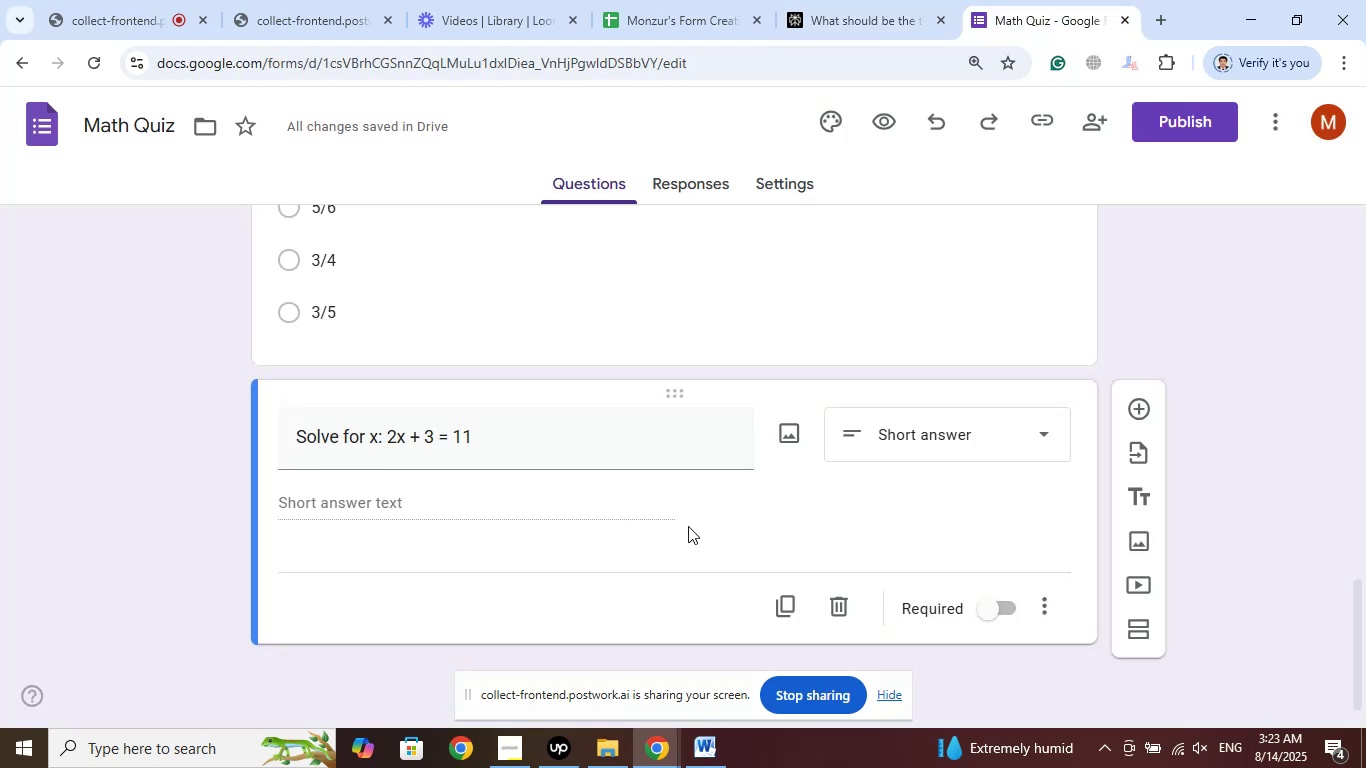 
wait(5.13)
 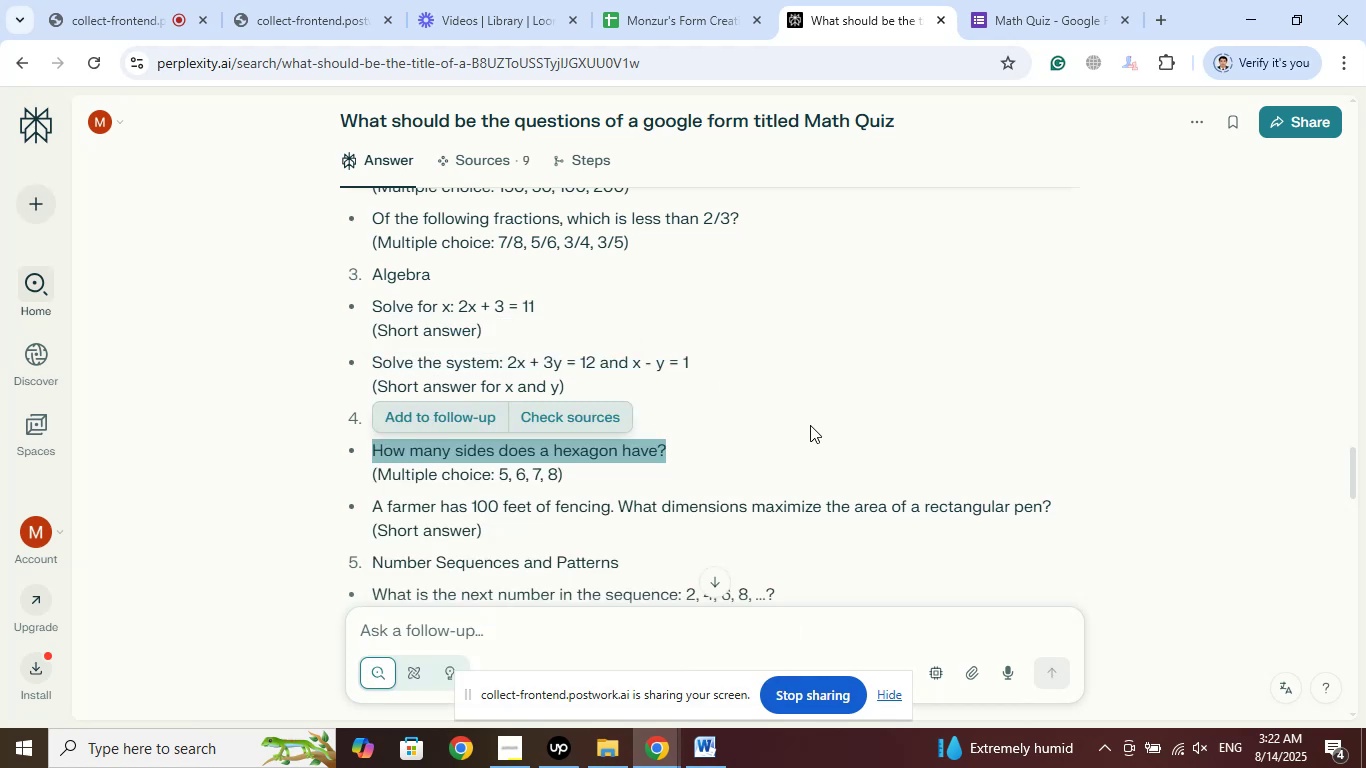 
left_click([1146, 400])
 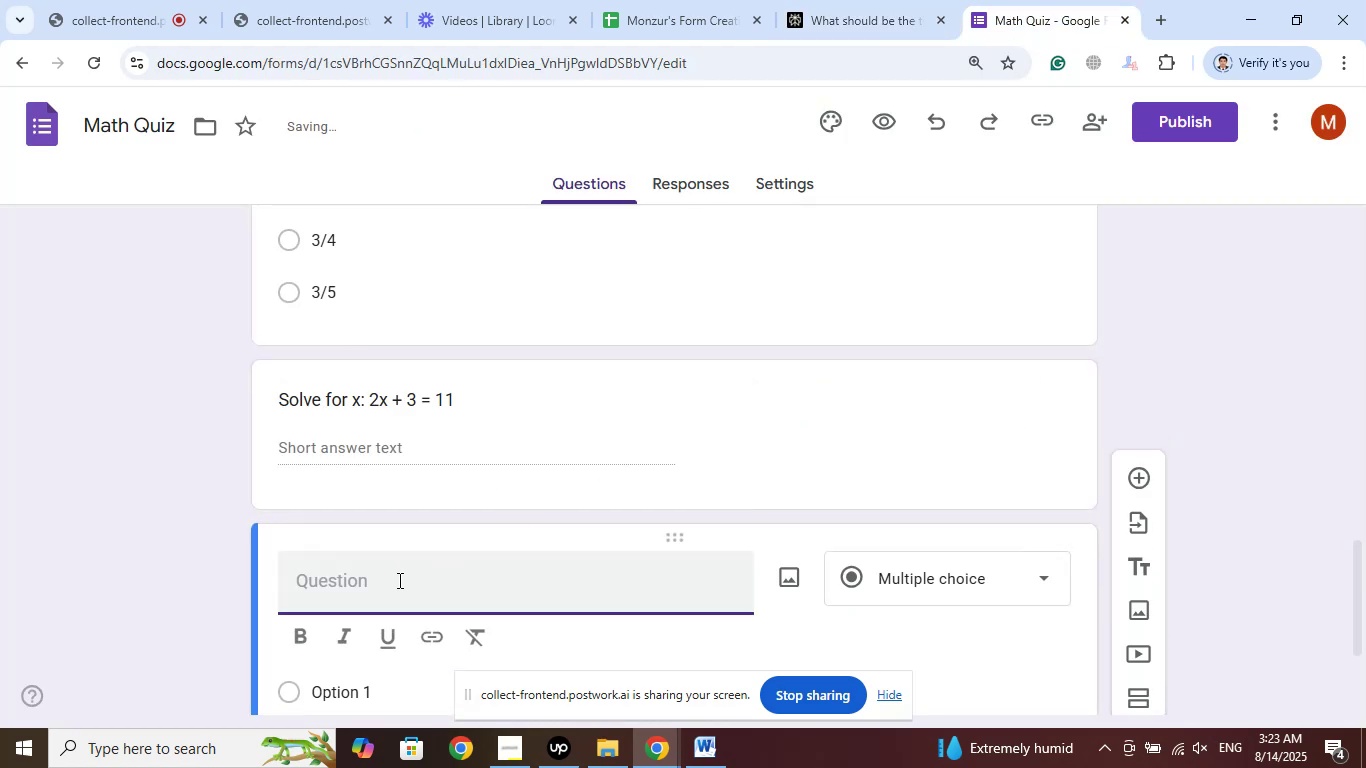 
right_click([391, 580])
 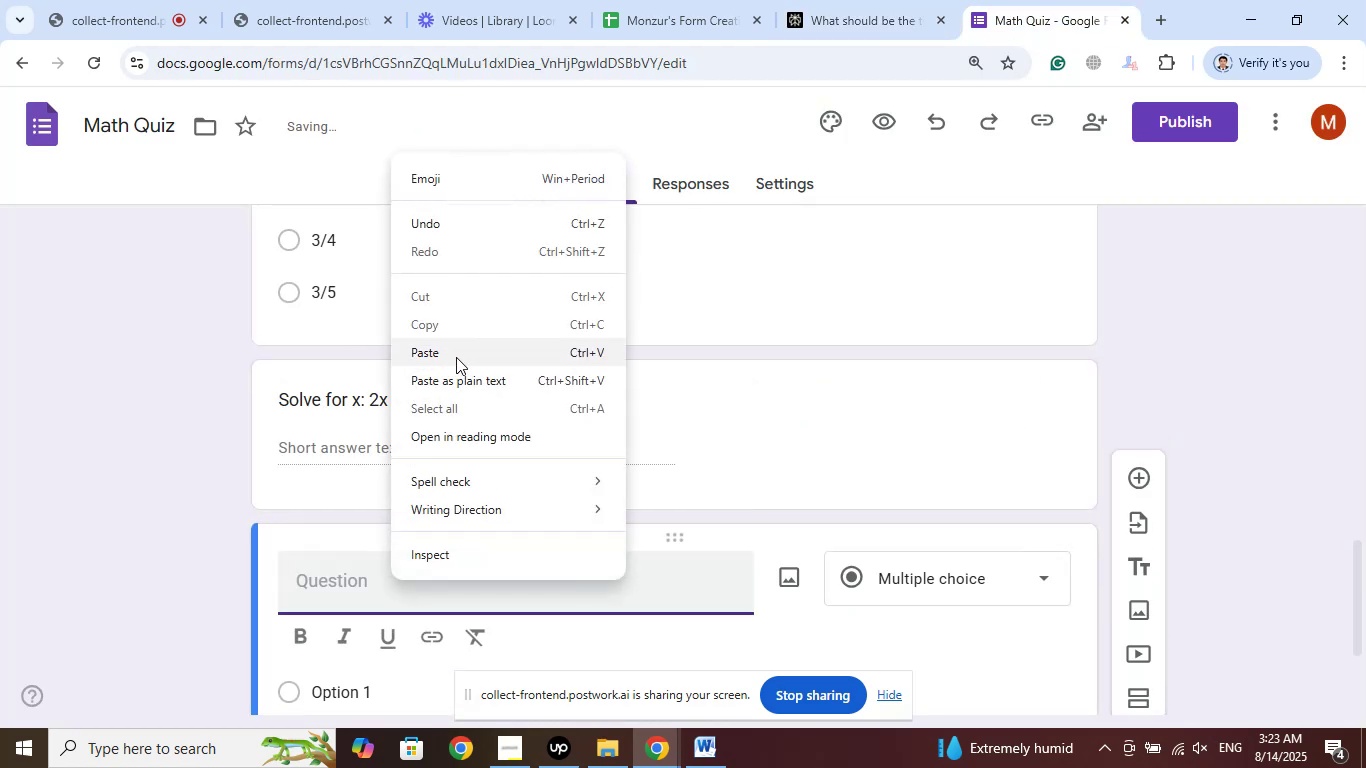 
left_click([454, 351])
 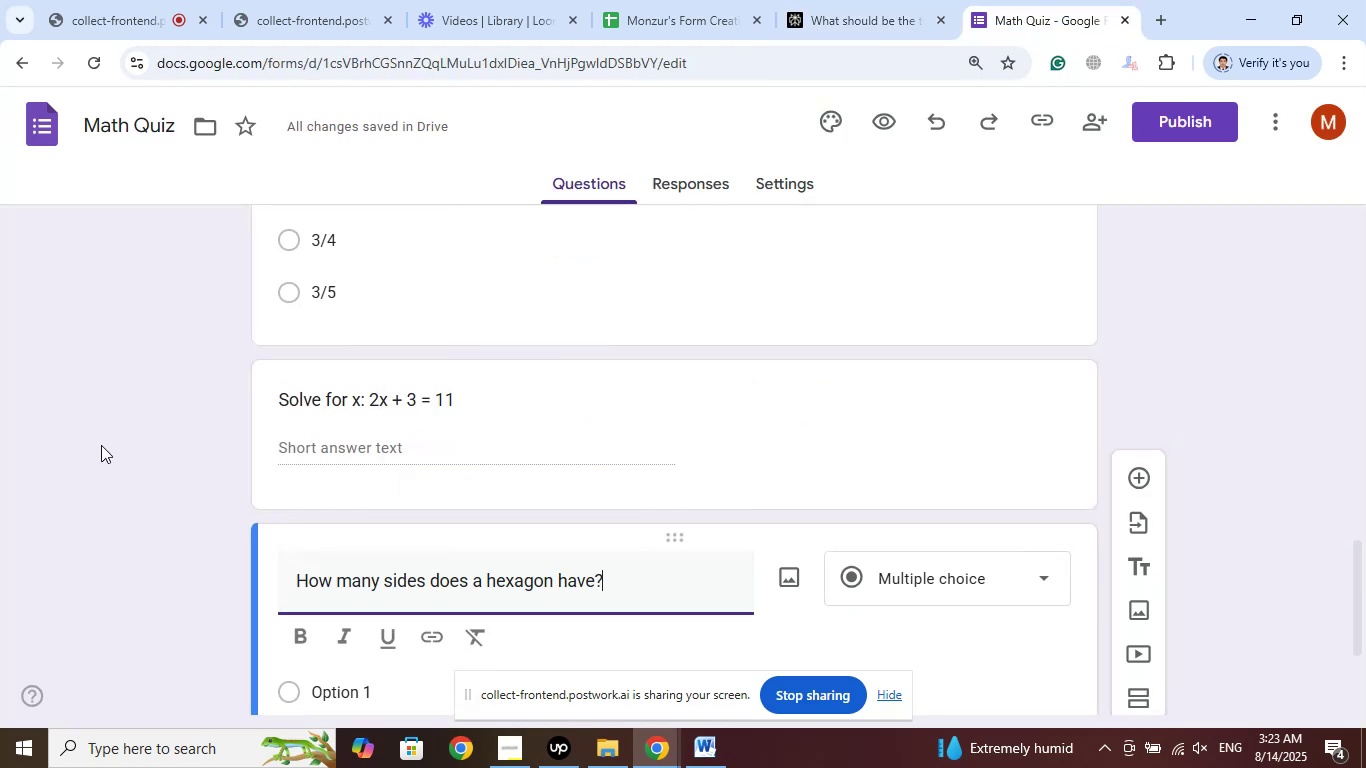 
scroll: coordinate [104, 441], scroll_direction: down, amount: 2.0
 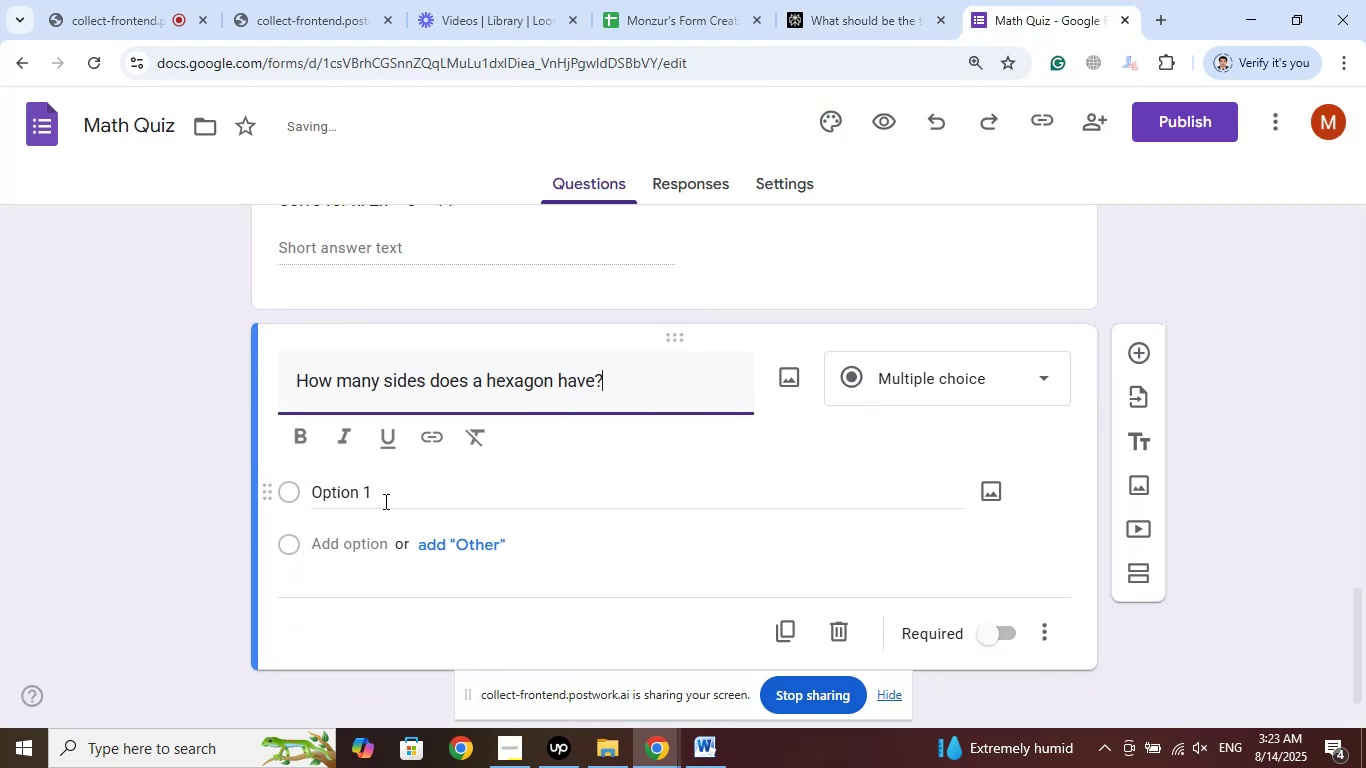 
left_click([352, 495])
 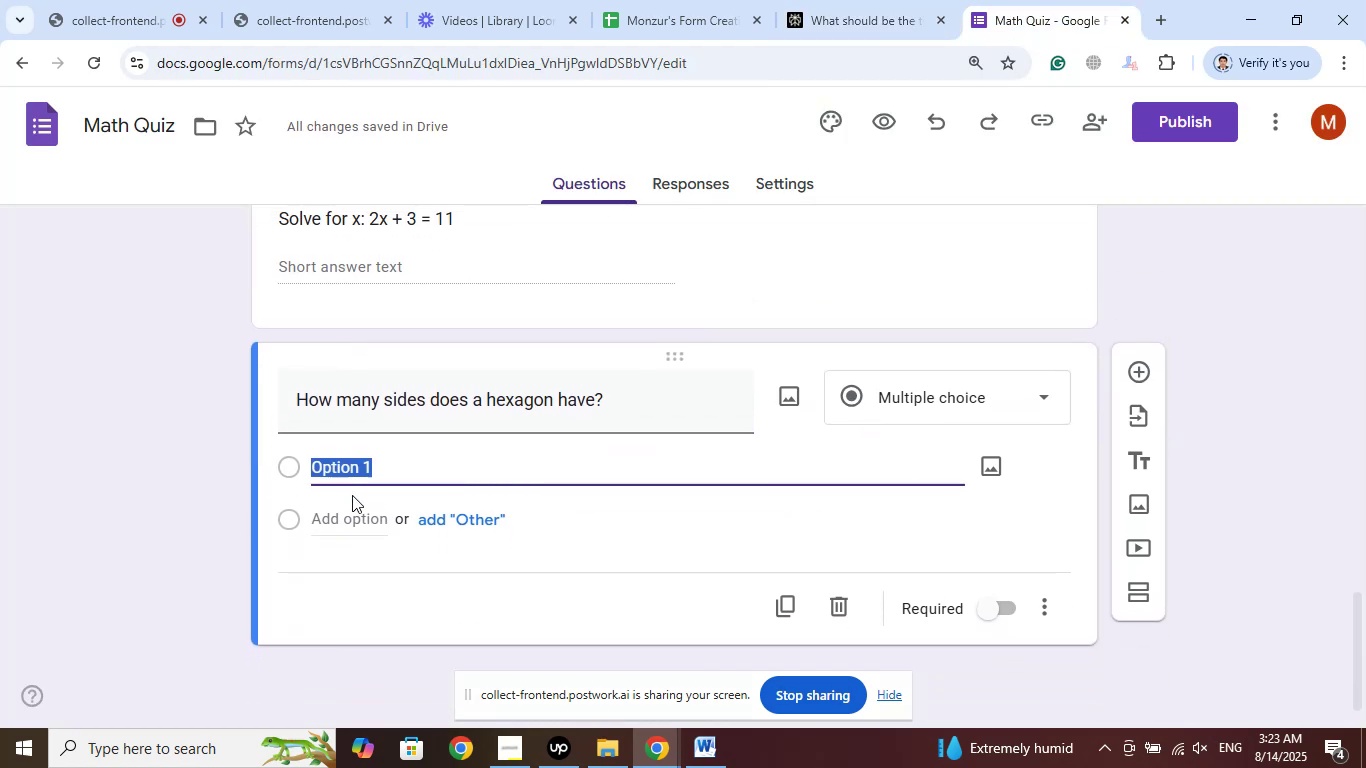 
key(Numpad5)
 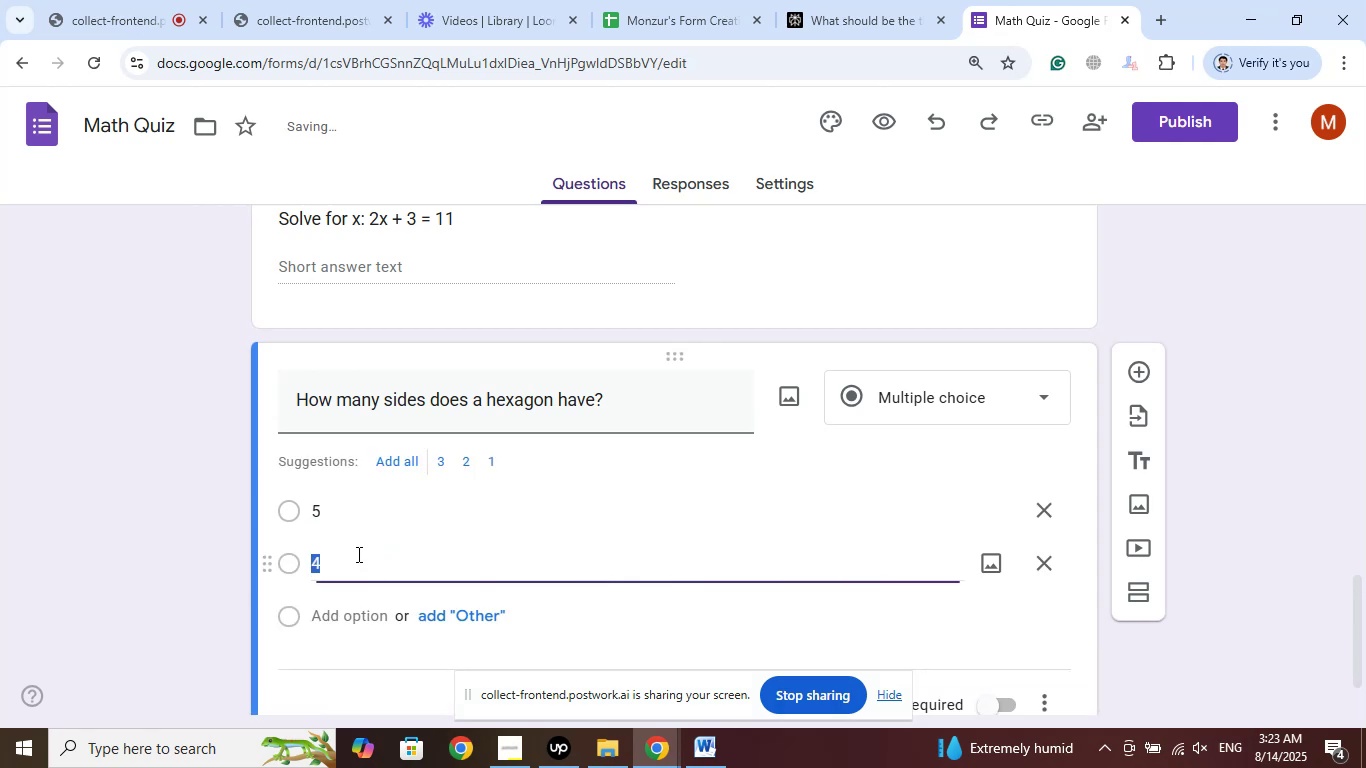 
key(Numpad6)
 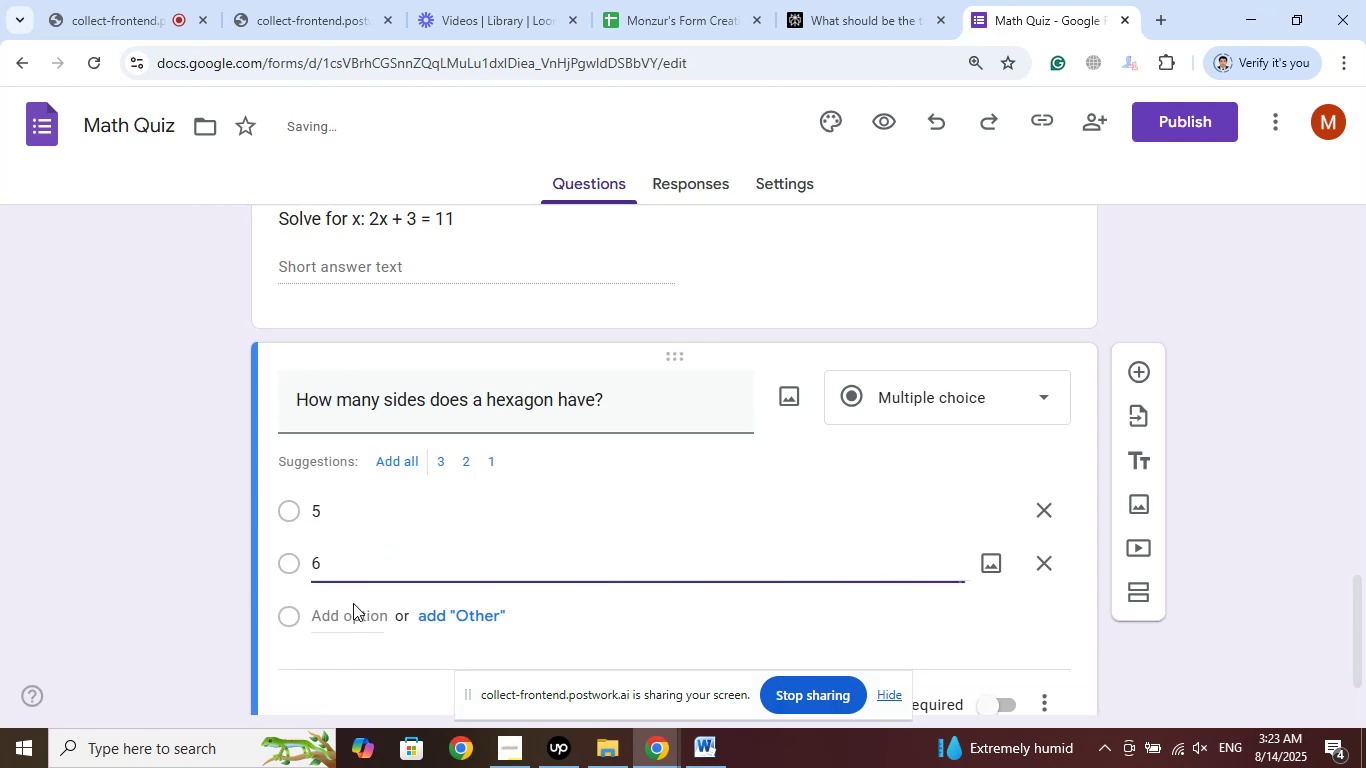 
left_click([349, 615])
 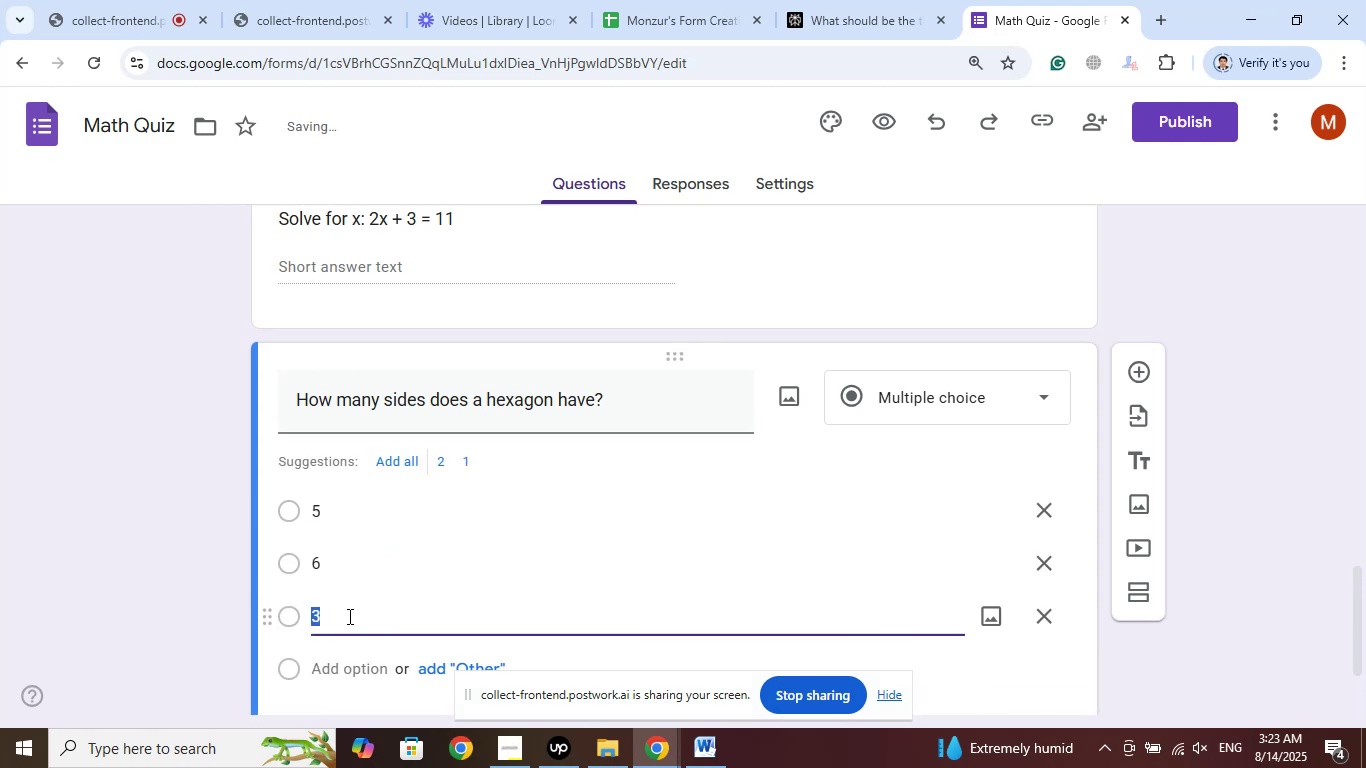 
key(Numpad7)
 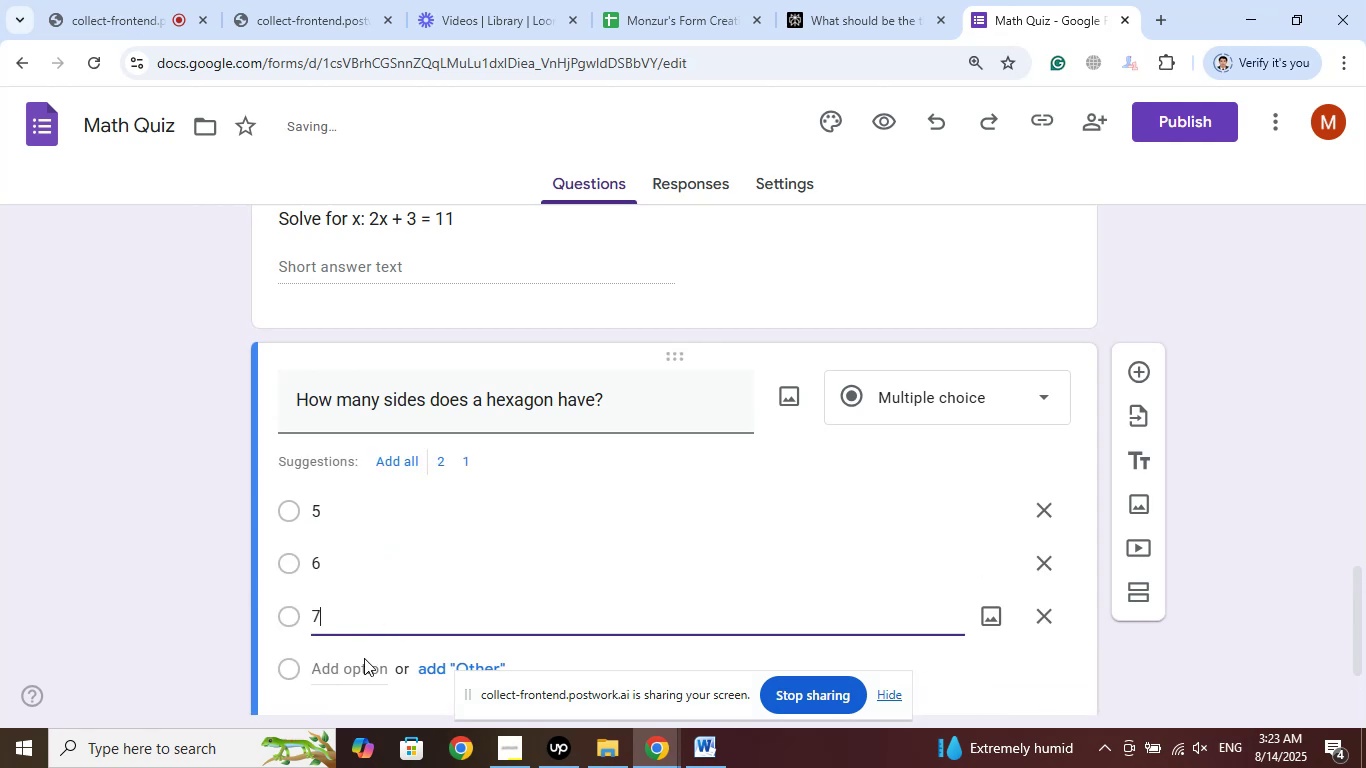 
left_click([362, 662])
 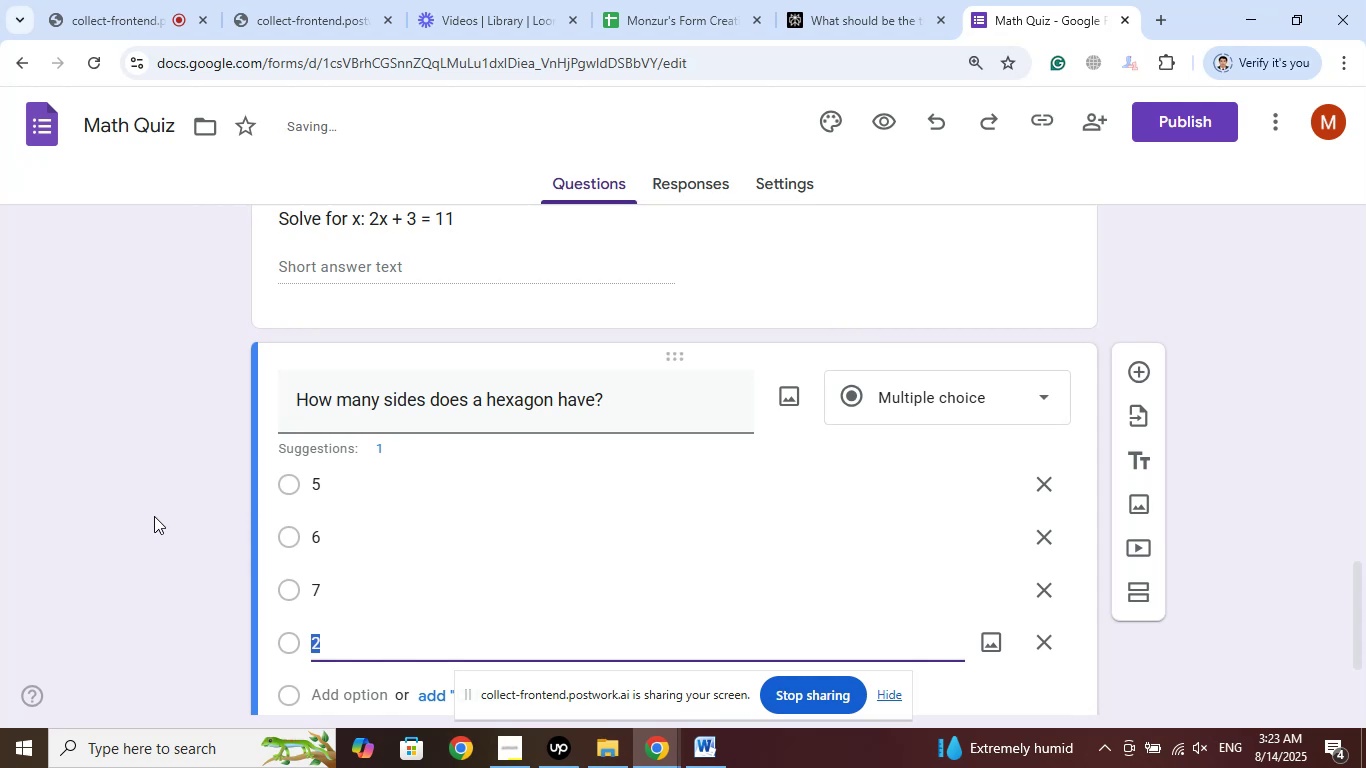 
key(Numpad8)
 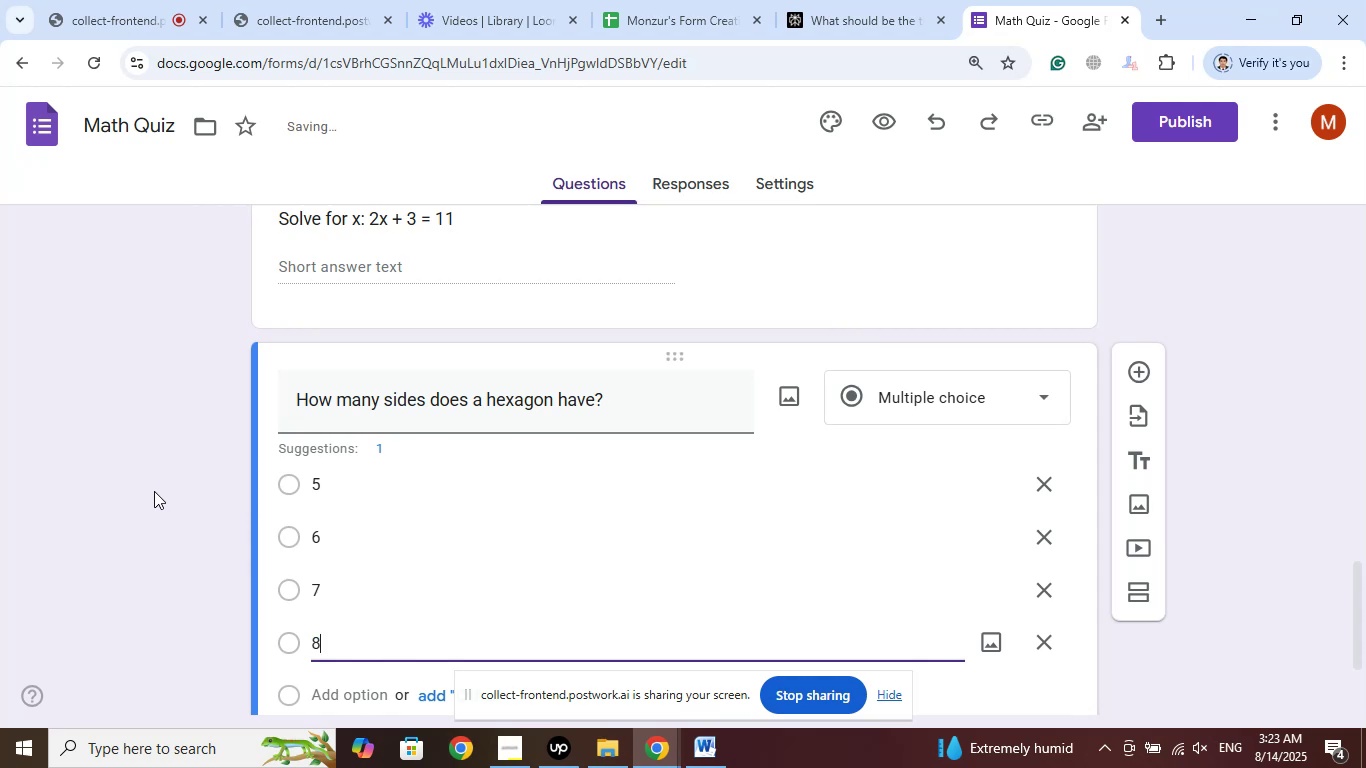 
left_click([154, 473])
 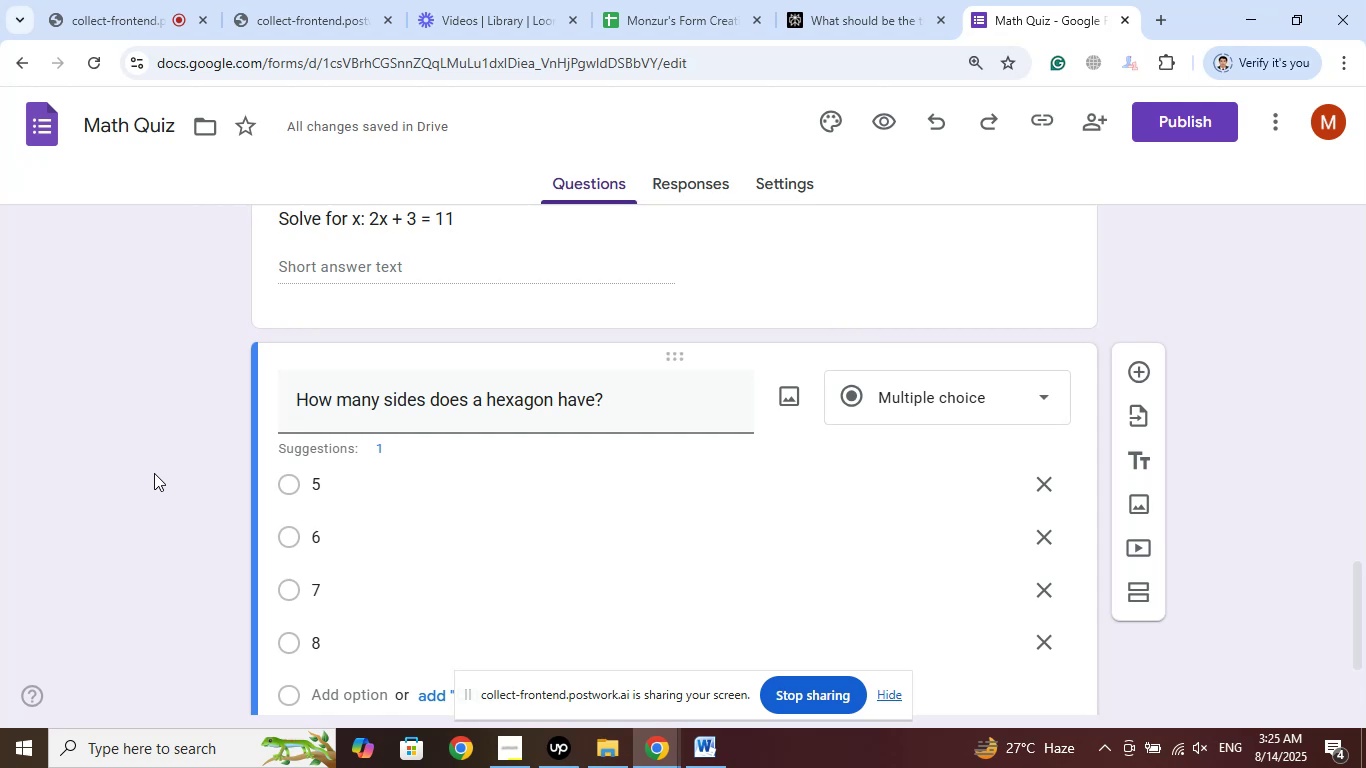 
wait(109.38)
 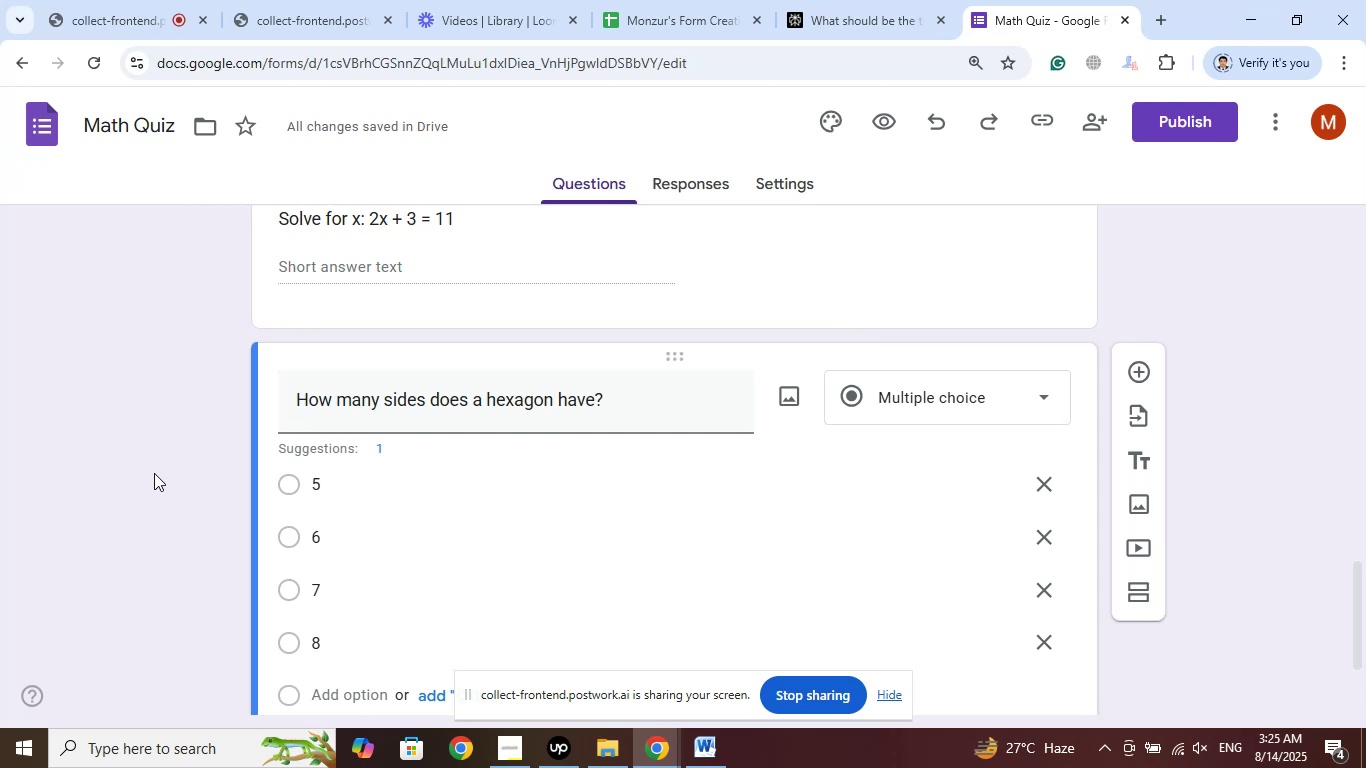 
scroll: coordinate [137, 461], scroll_direction: down, amount: 2.0
 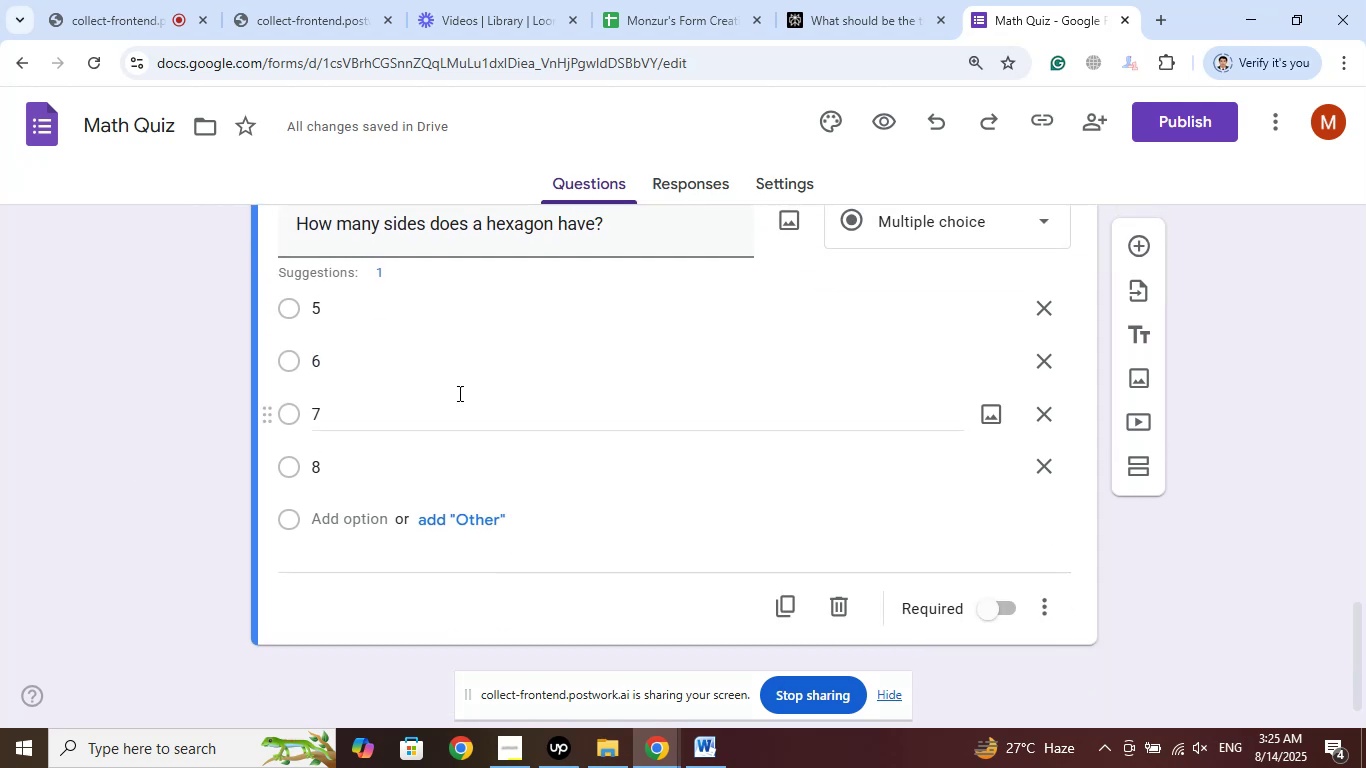 
left_click([874, 0])
 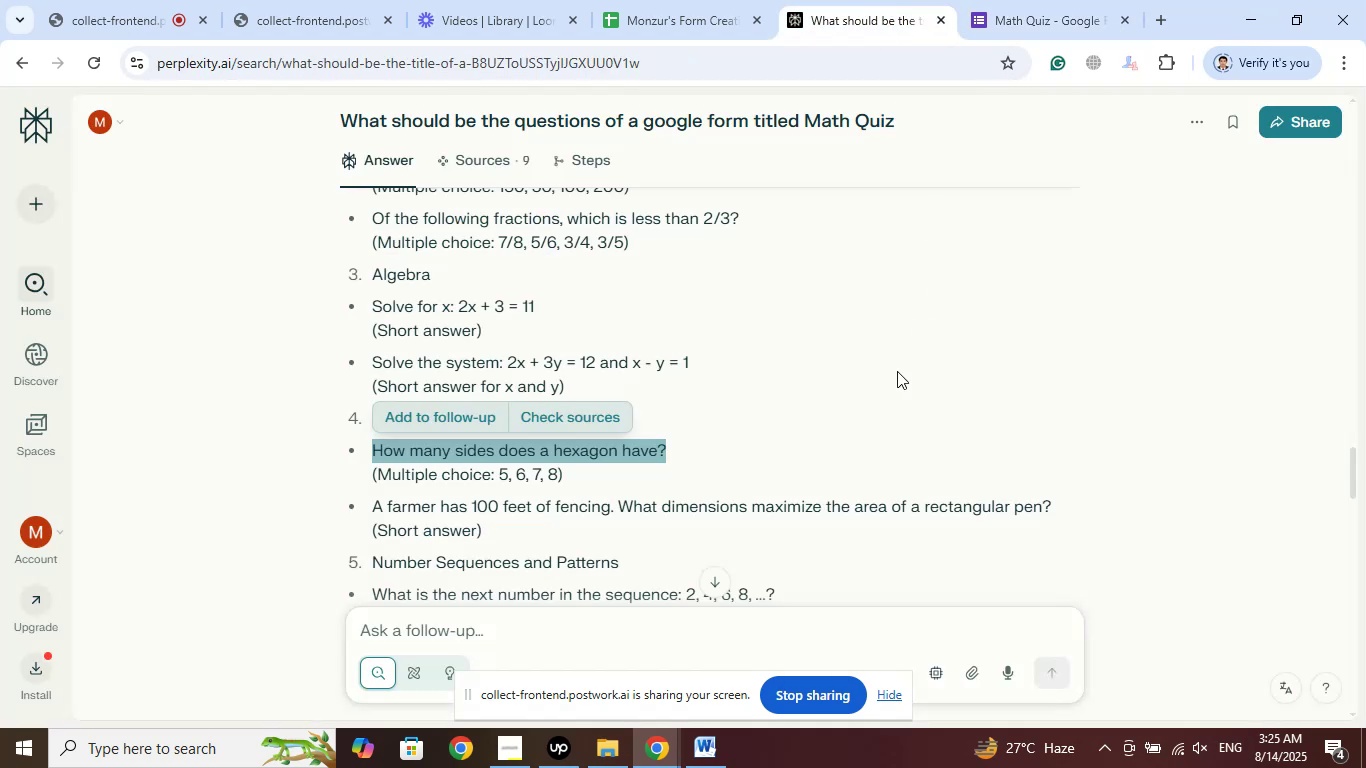 
scroll: coordinate [906, 364], scroll_direction: down, amount: 1.0
 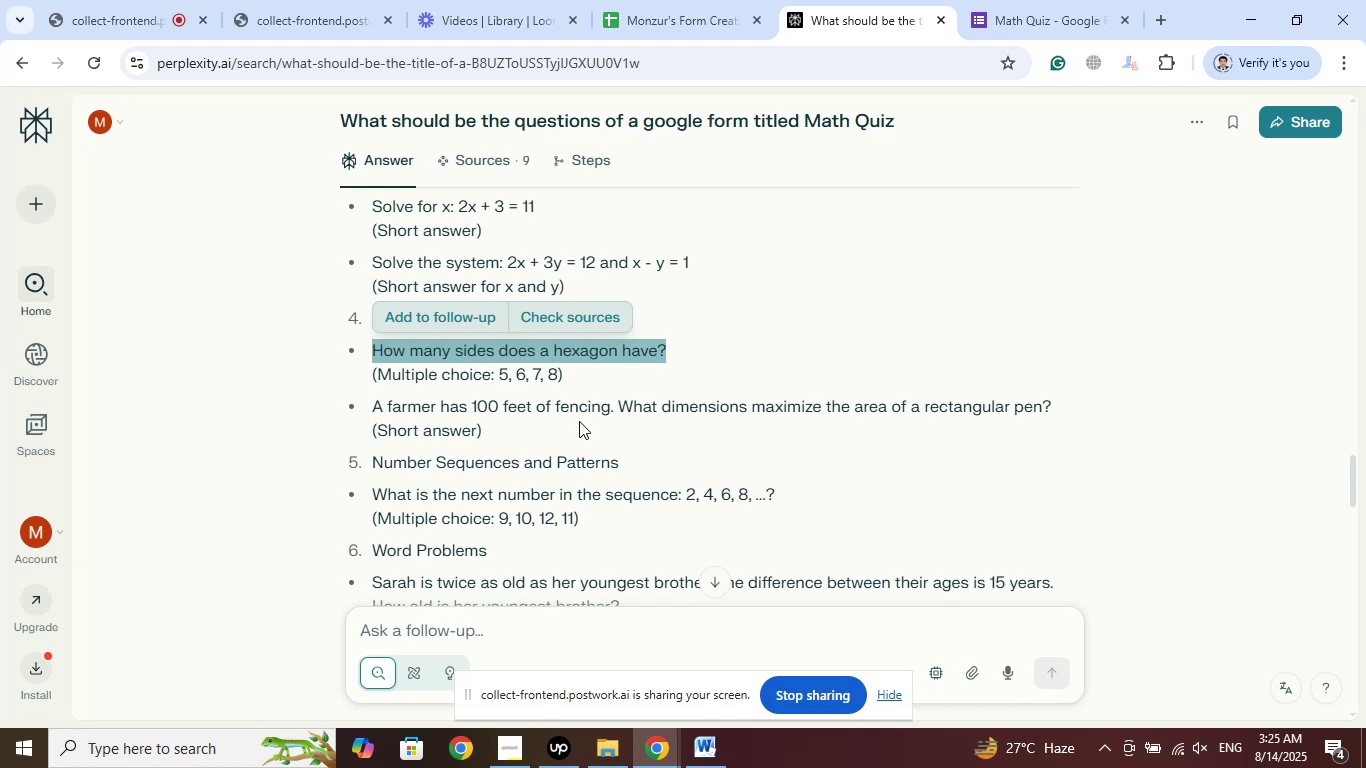 
wait(25.19)
 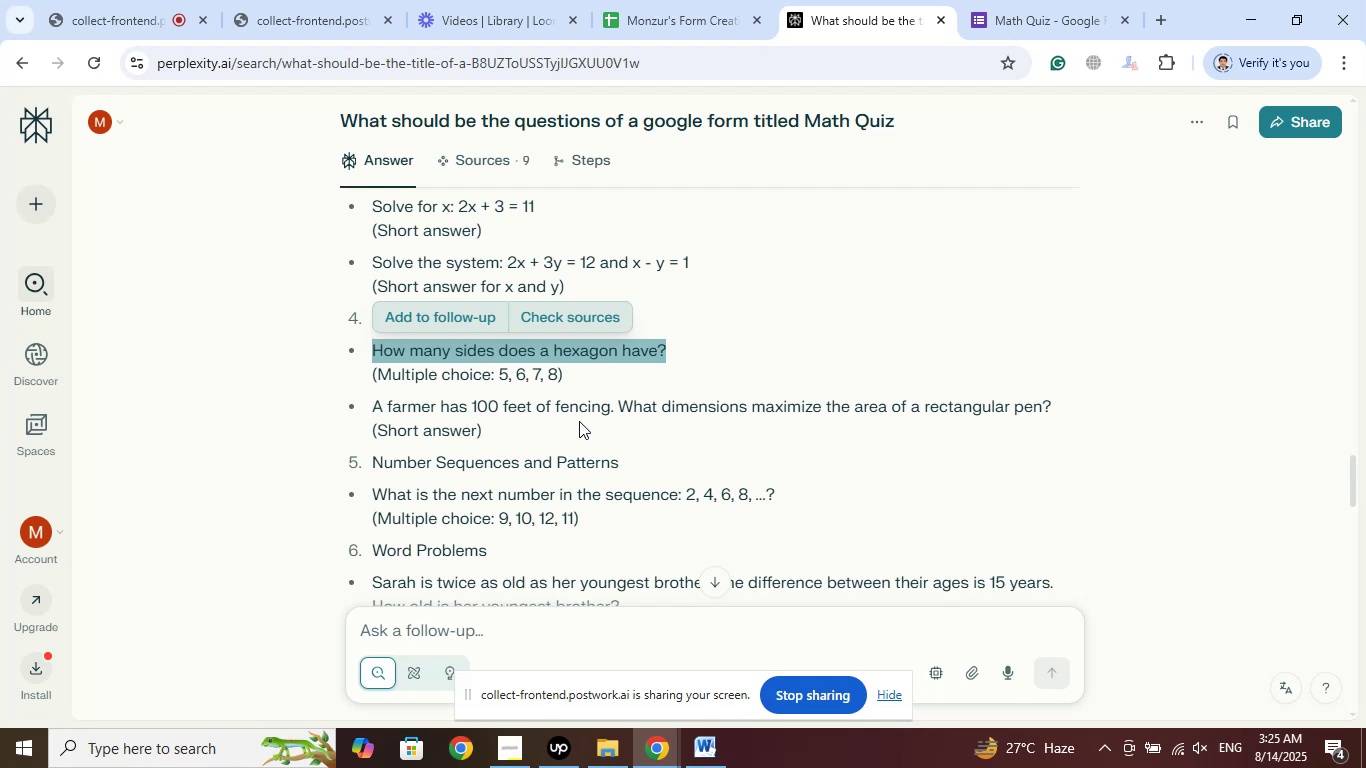 
scroll: coordinate [579, 419], scroll_direction: down, amount: 1.0
 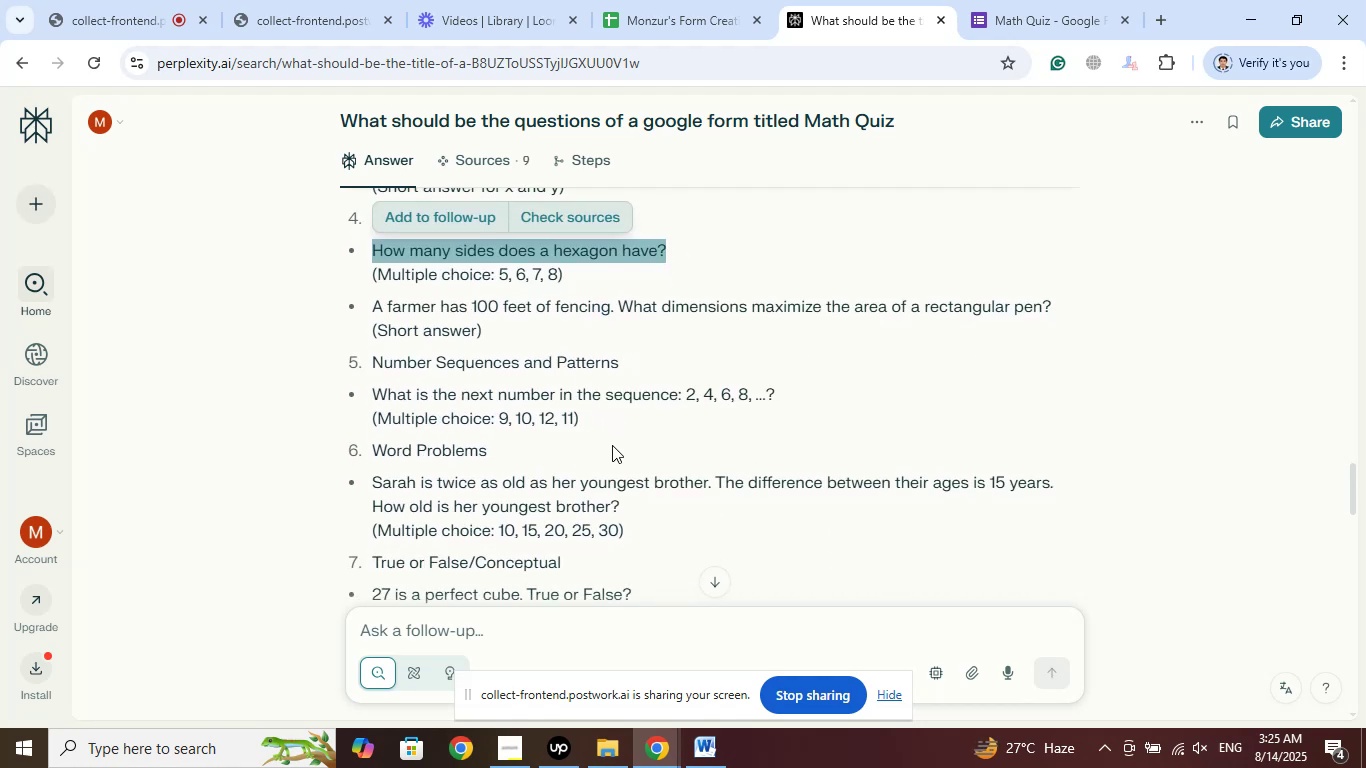 
wait(5.81)
 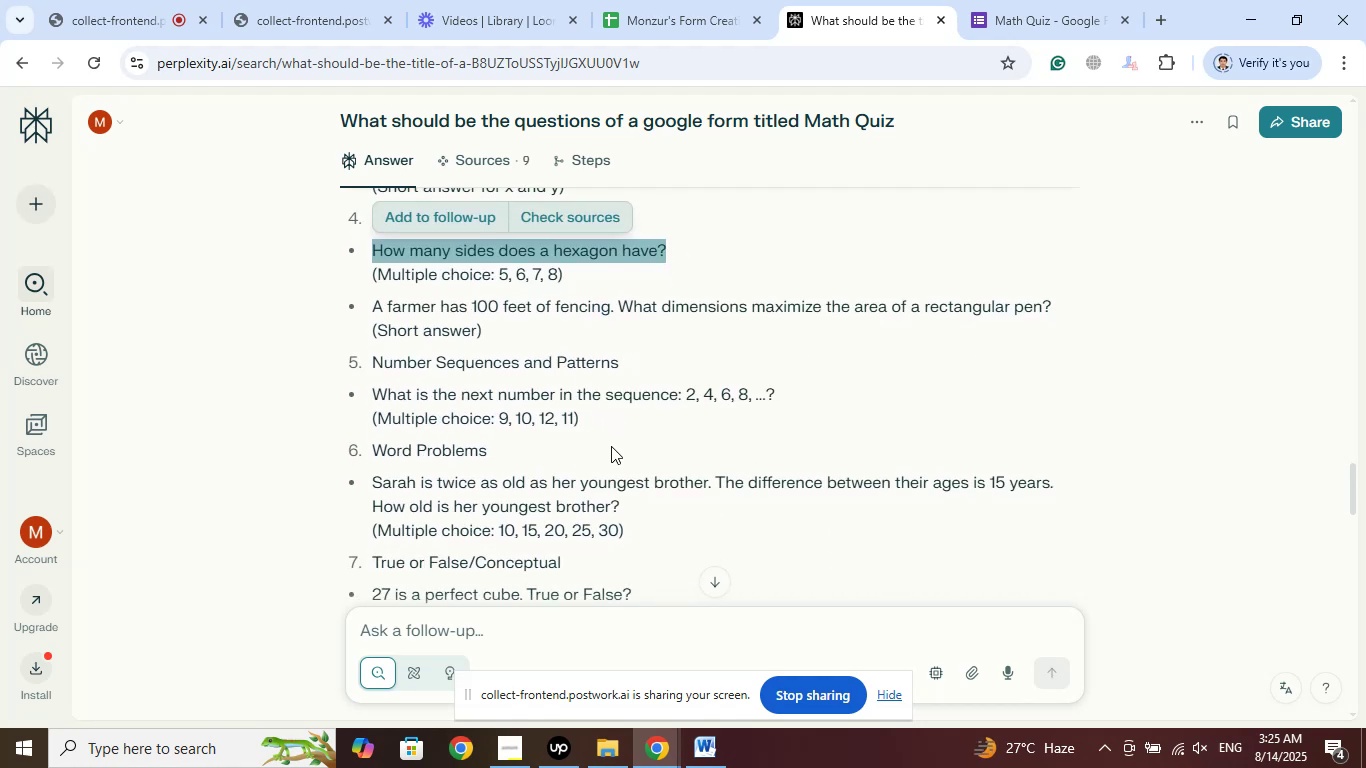 
scroll: coordinate [623, 438], scroll_direction: down, amount: 2.0
 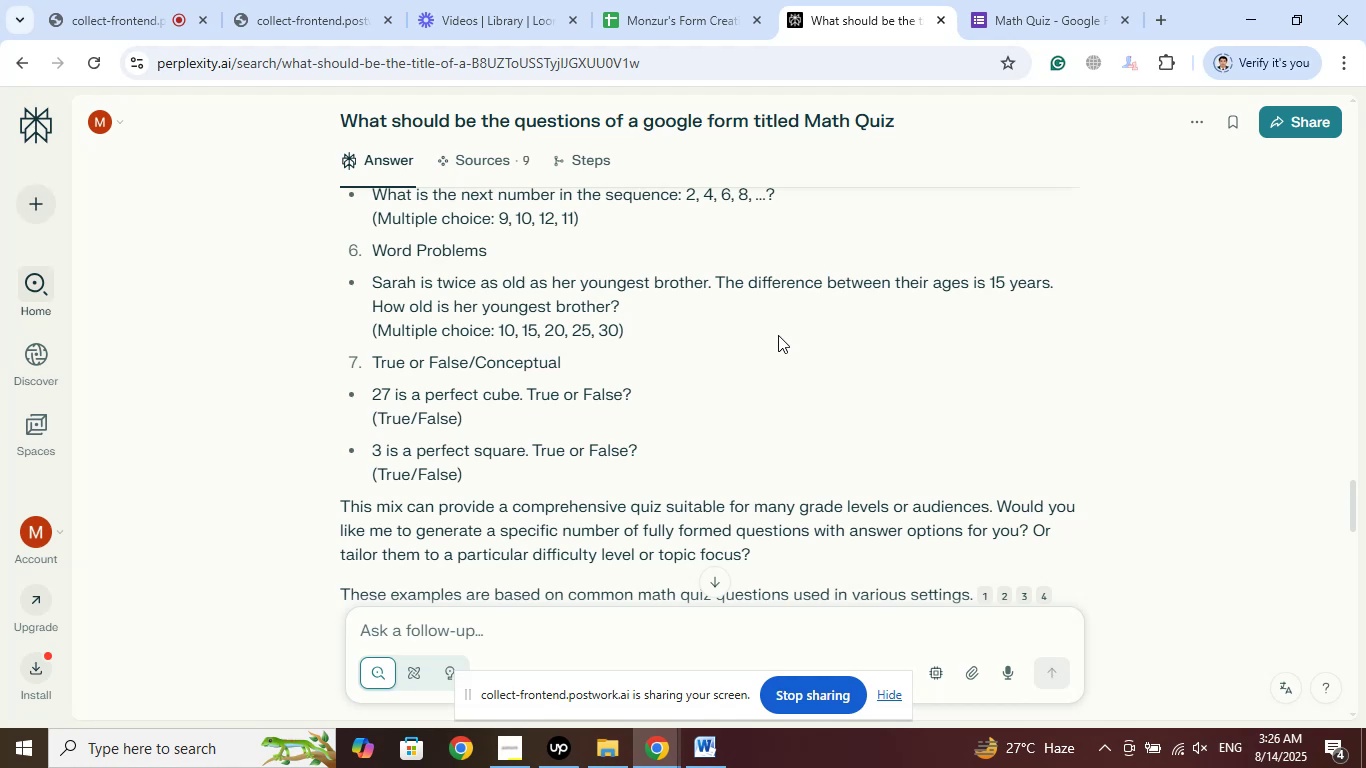 
wait(18.86)
 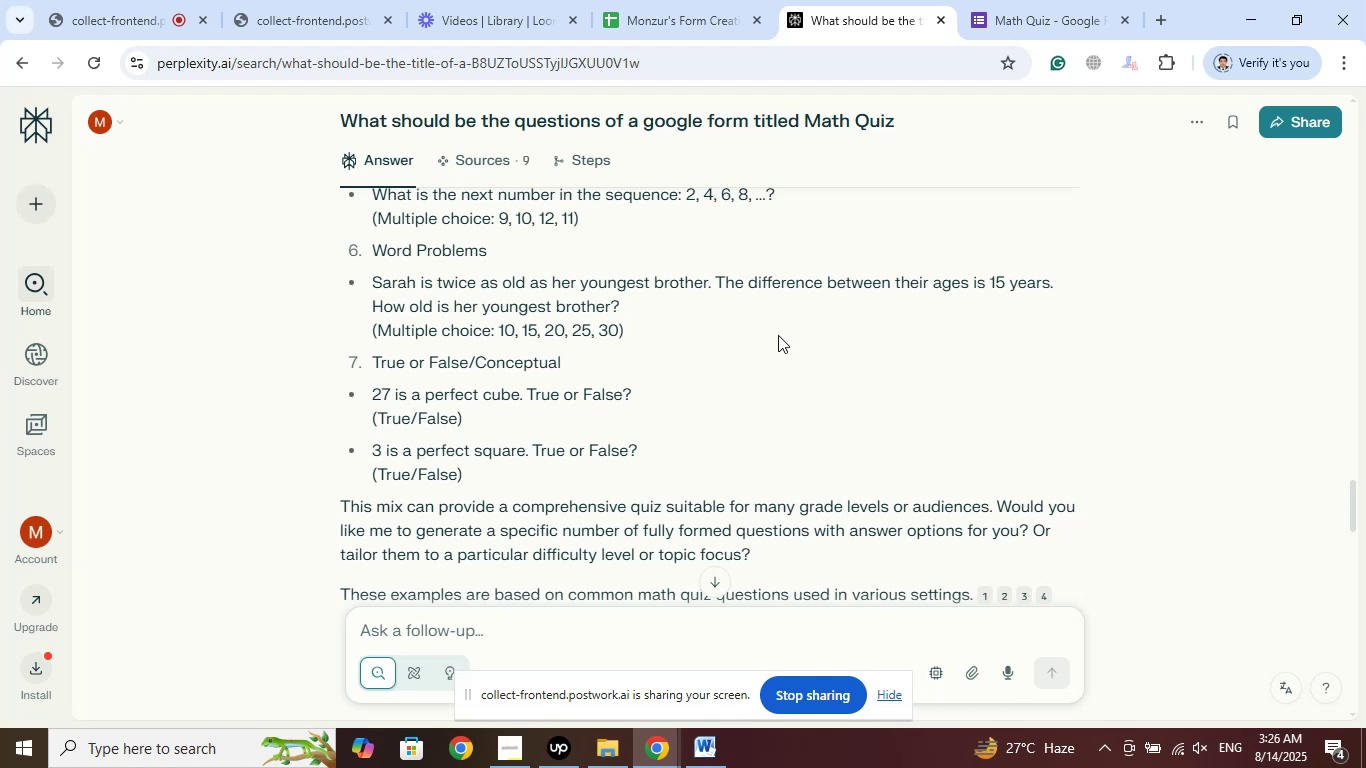 
left_click_drag(start_coordinate=[628, 299], to_coordinate=[382, 267])
 